 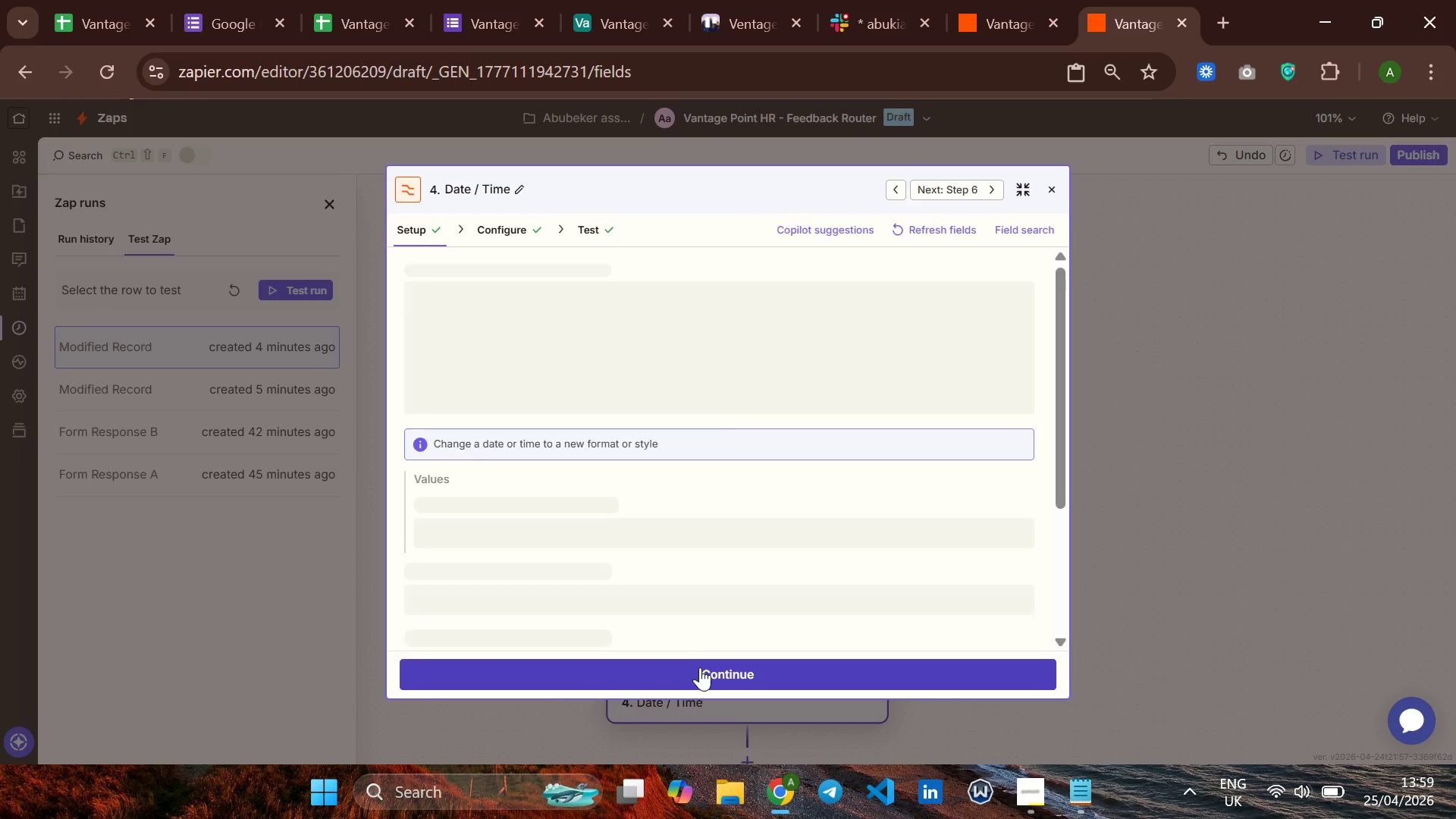 
left_click([689, 680])
 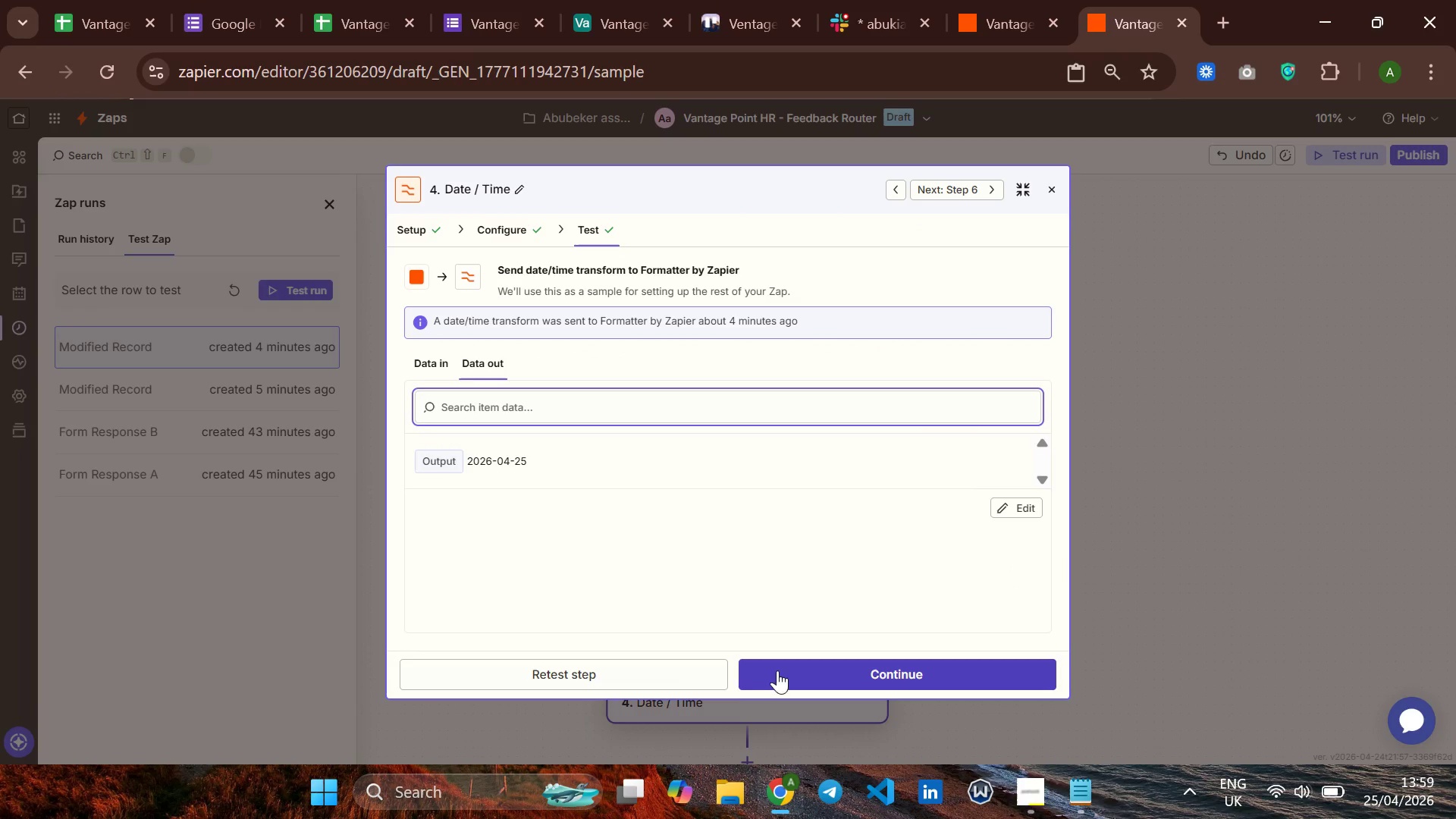 
left_click([654, 671])
 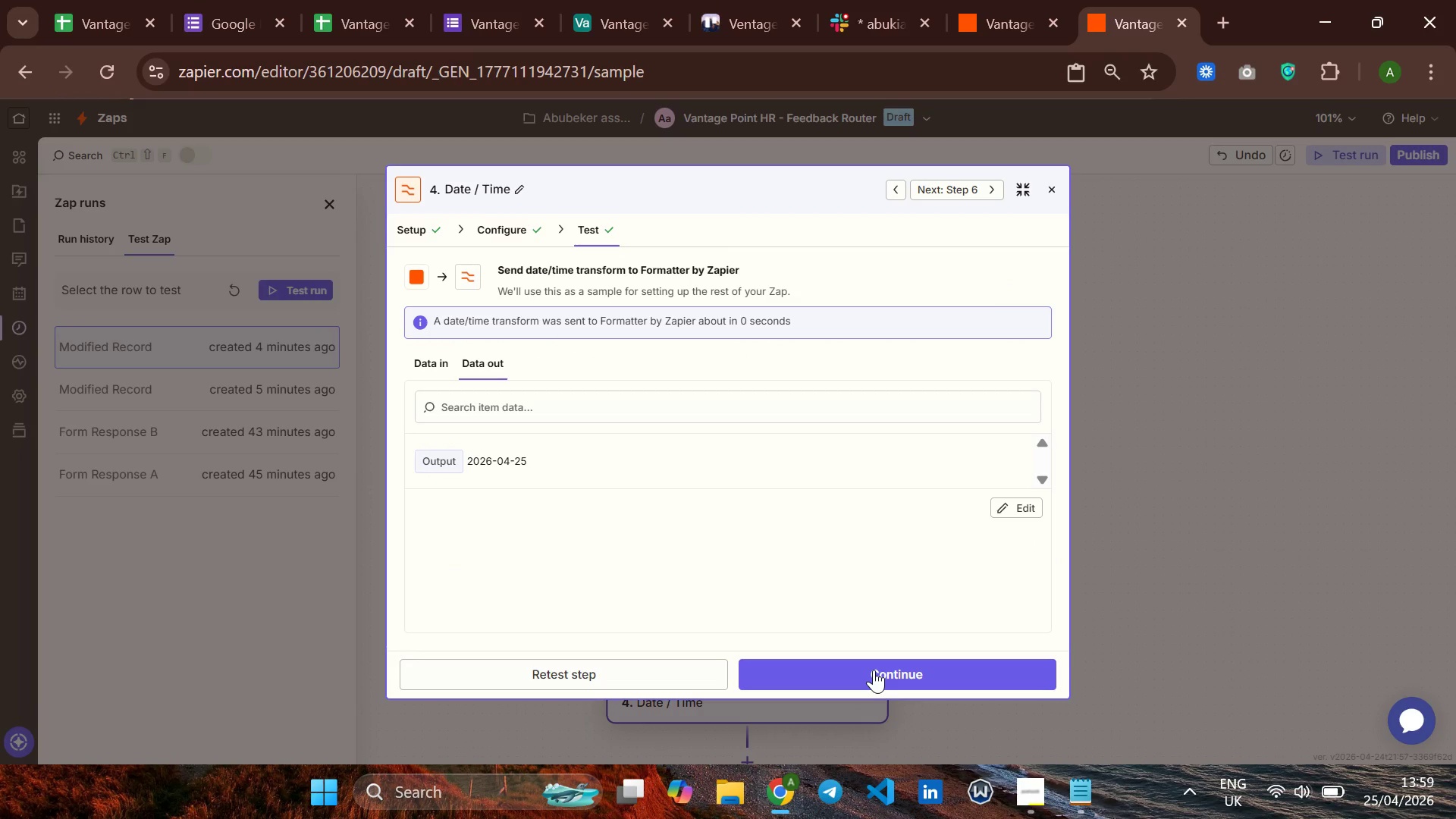 
left_click([874, 668])
 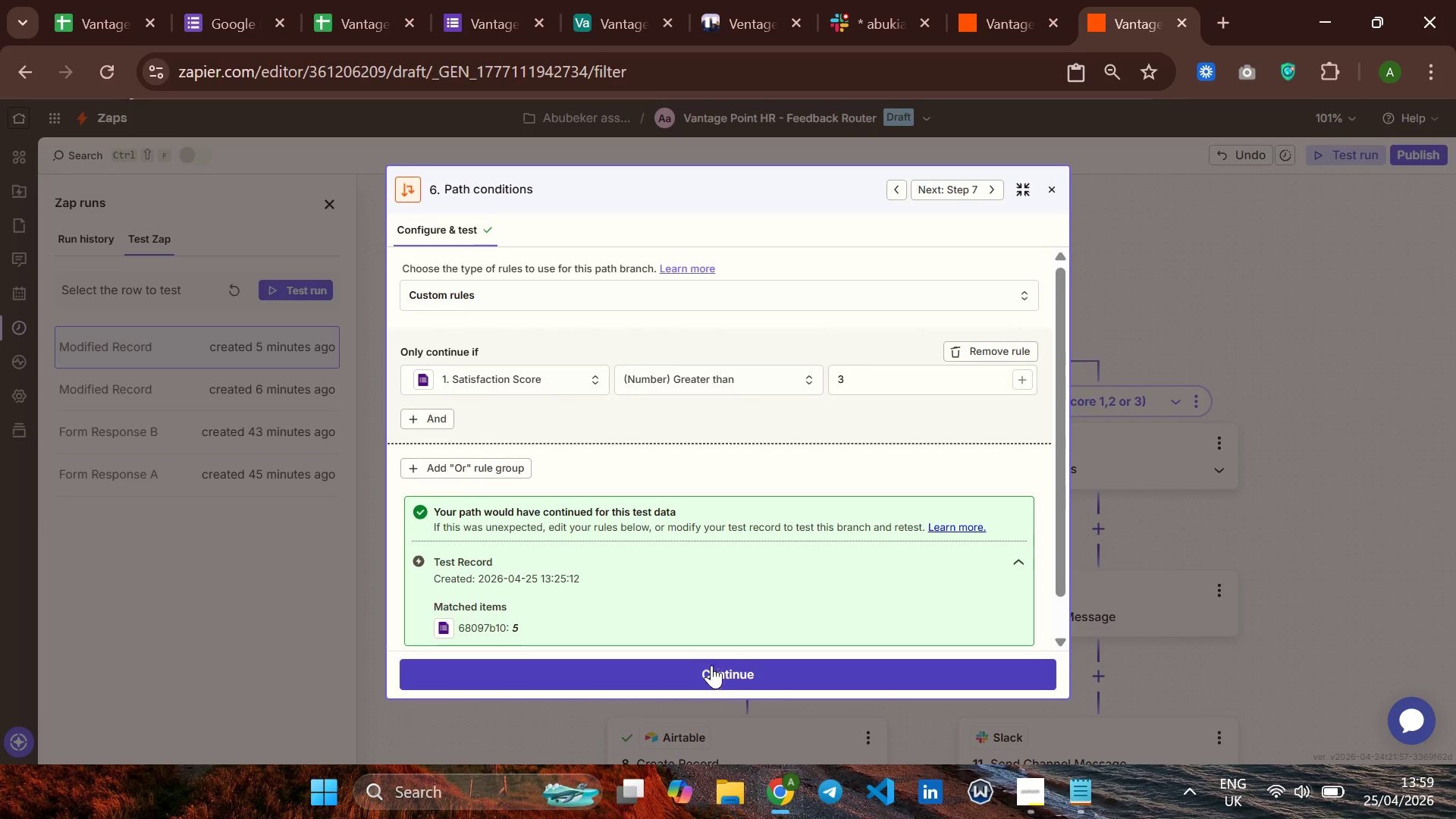 
left_click([697, 674])
 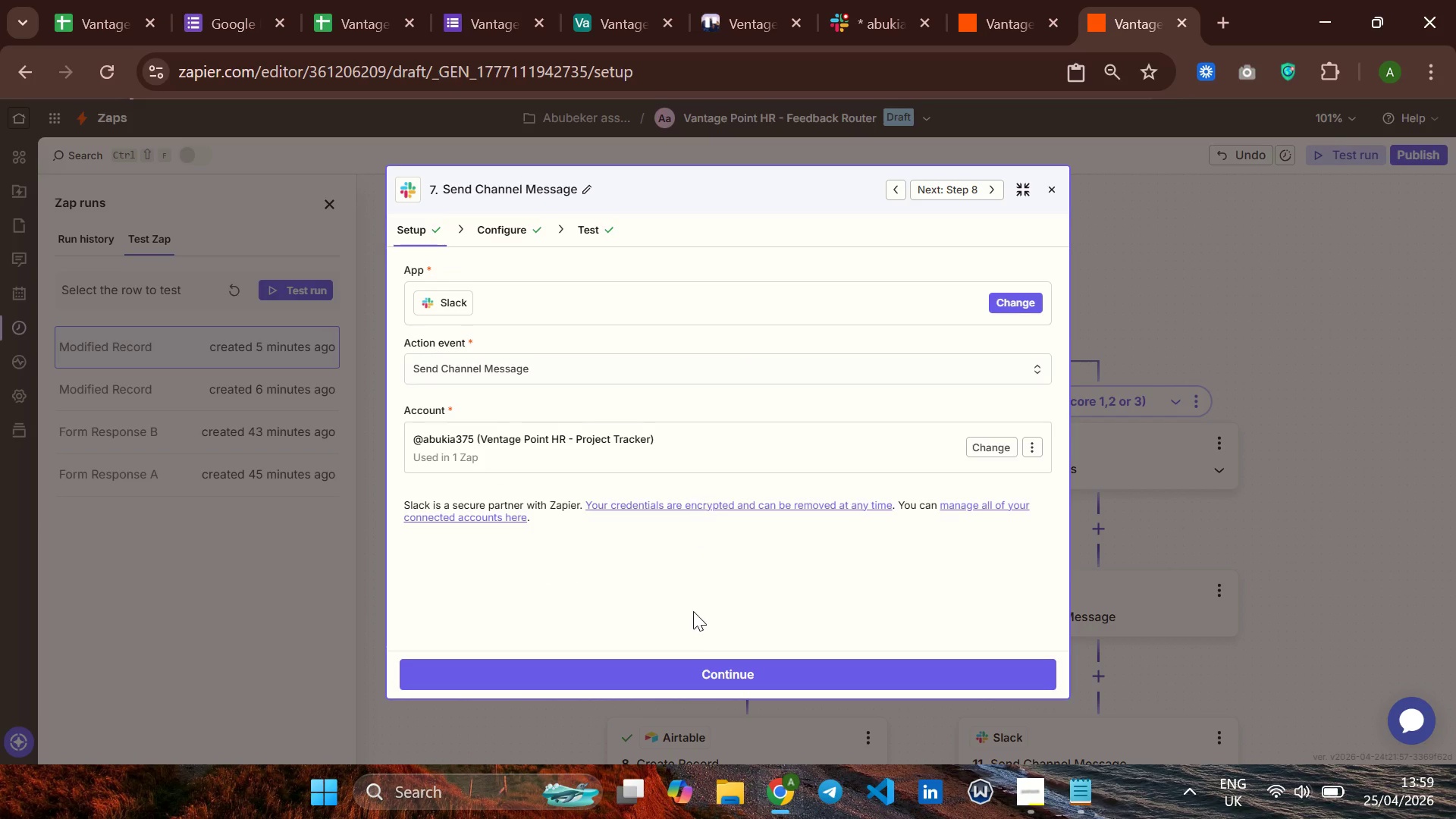 
left_click([682, 666])
 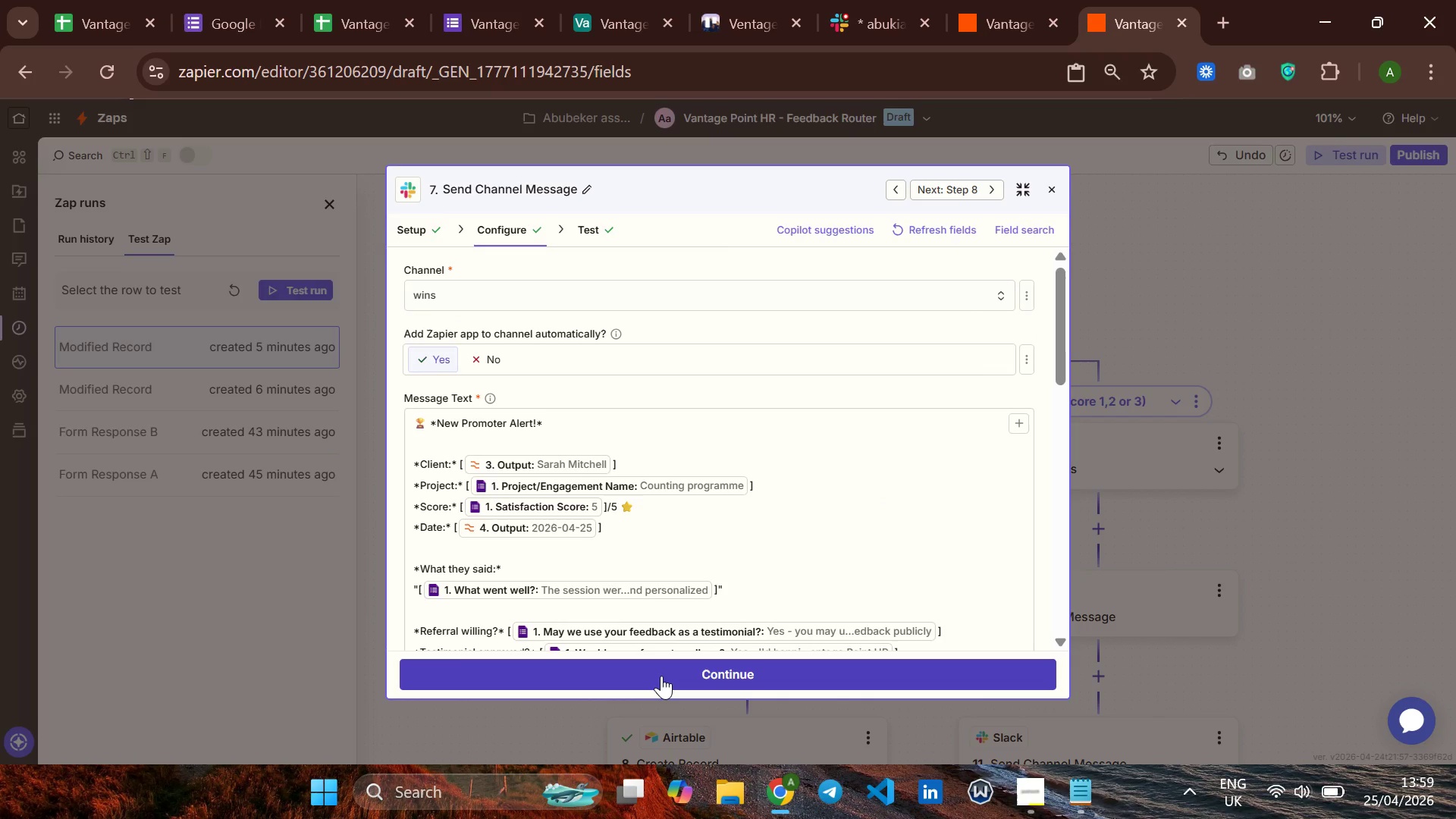 
left_click([661, 676])
 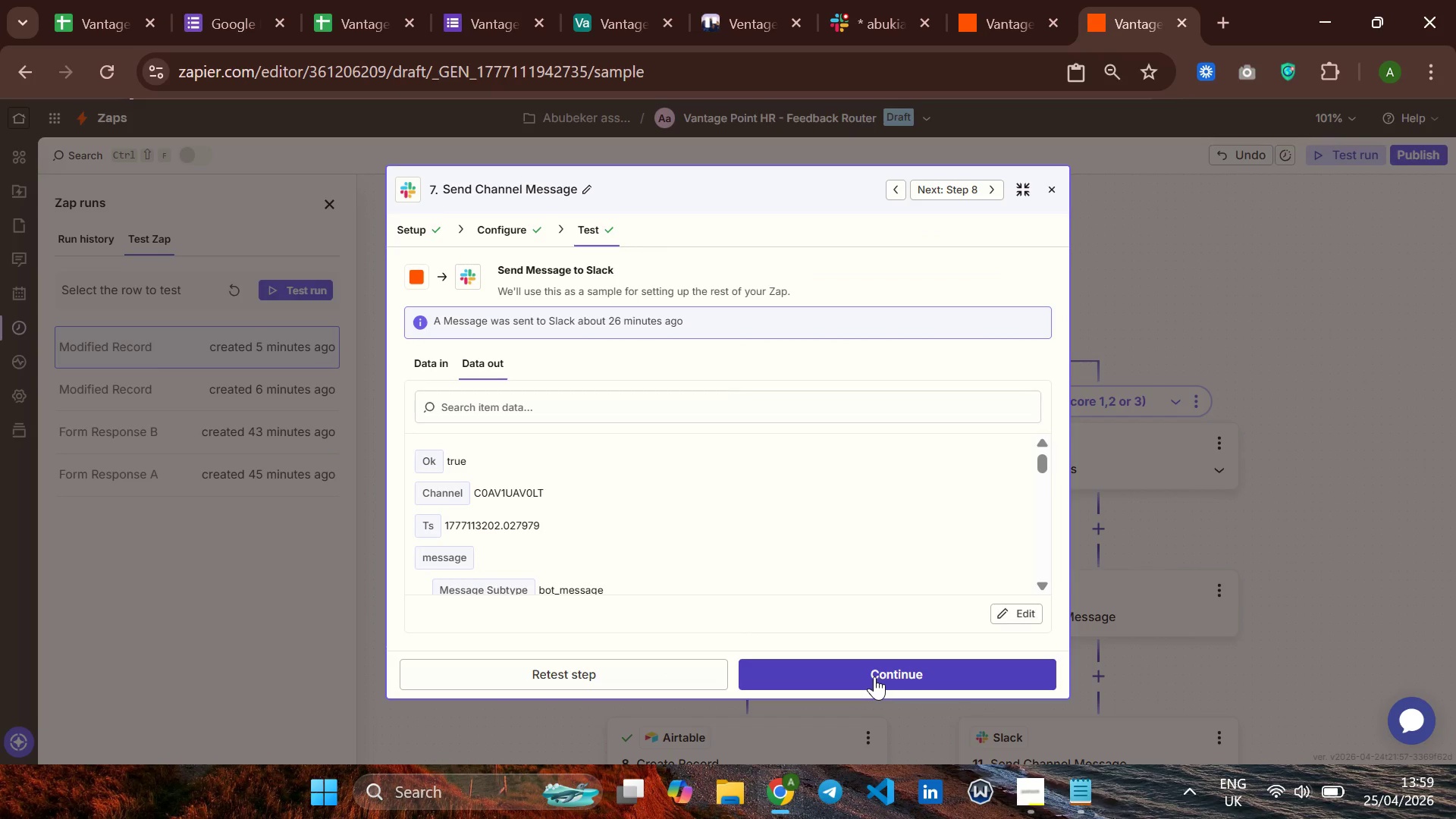 
wait(5.31)
 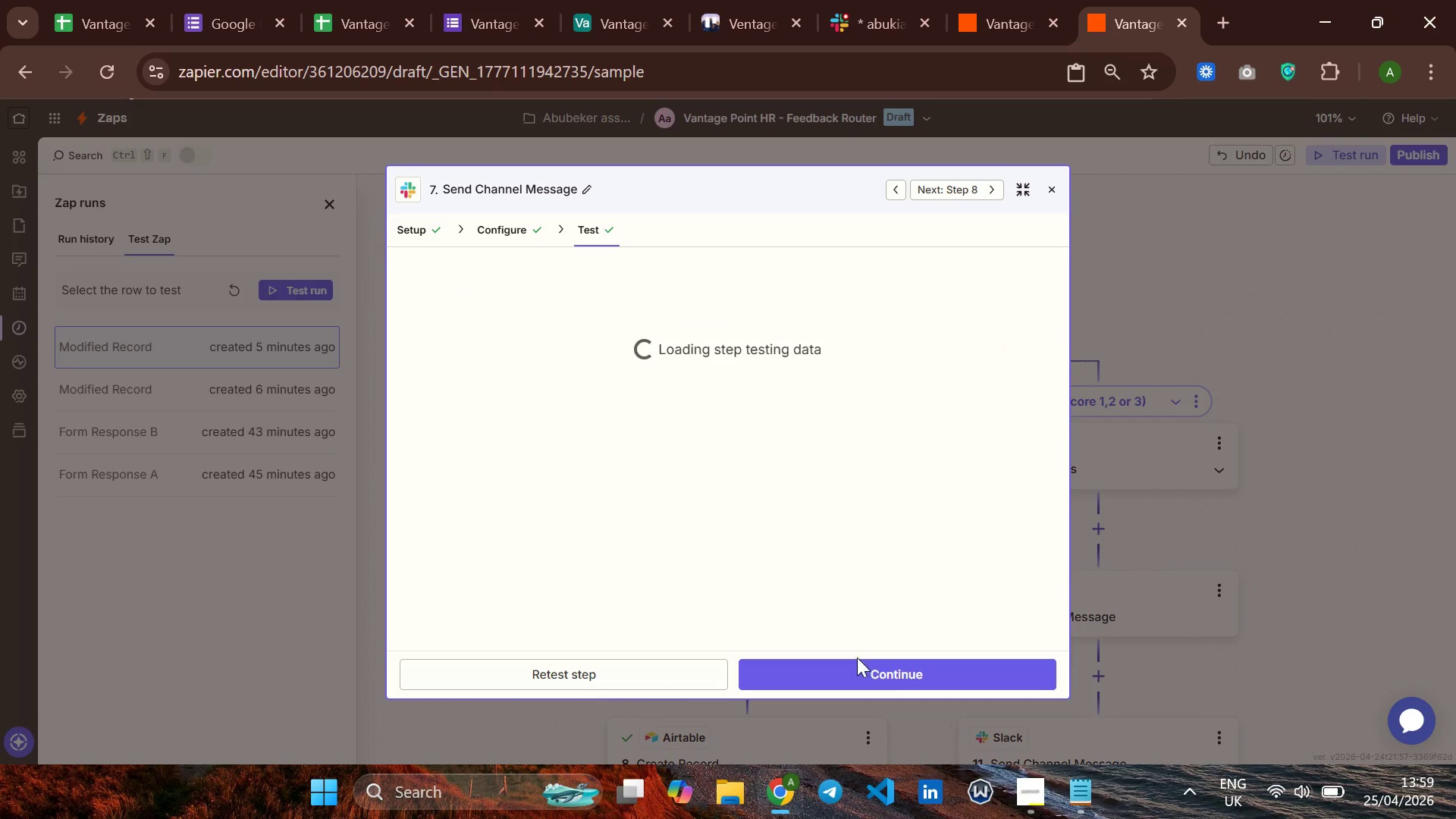 
scroll: coordinate [625, 586], scroll_direction: down, amount: 5.0
 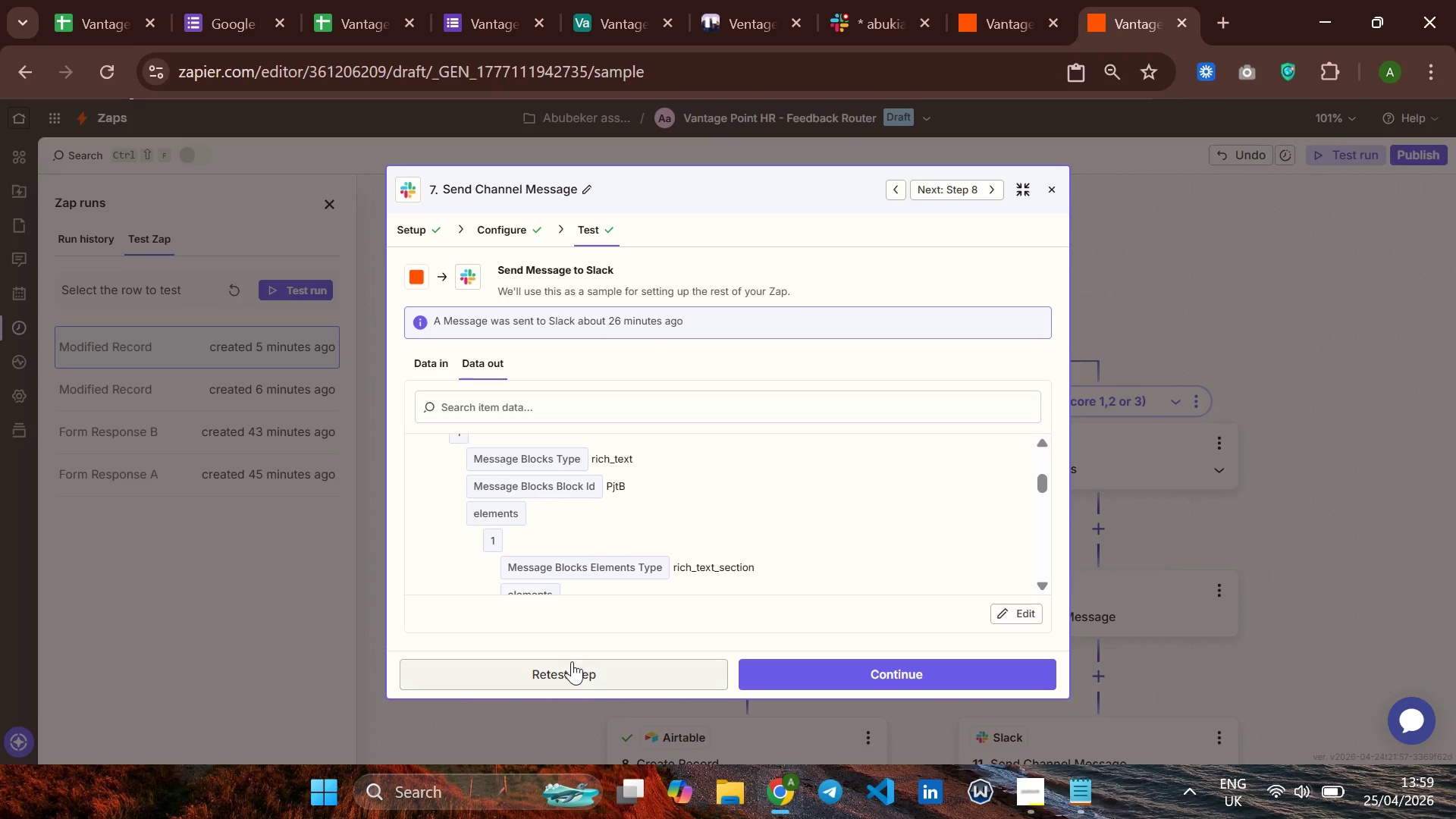 
left_click([569, 666])
 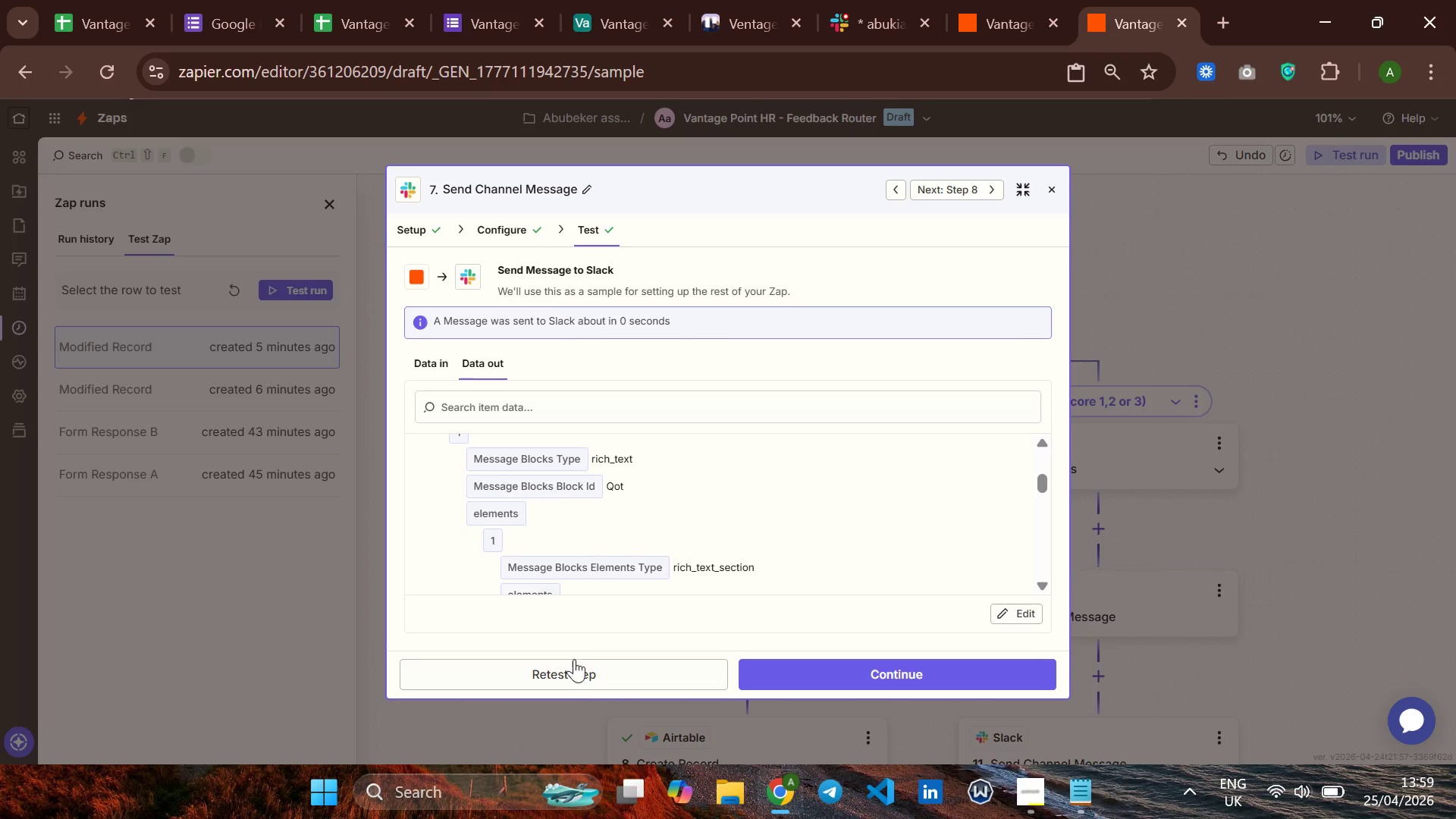 
scroll: coordinate [628, 607], scroll_direction: none, amount: 0.0
 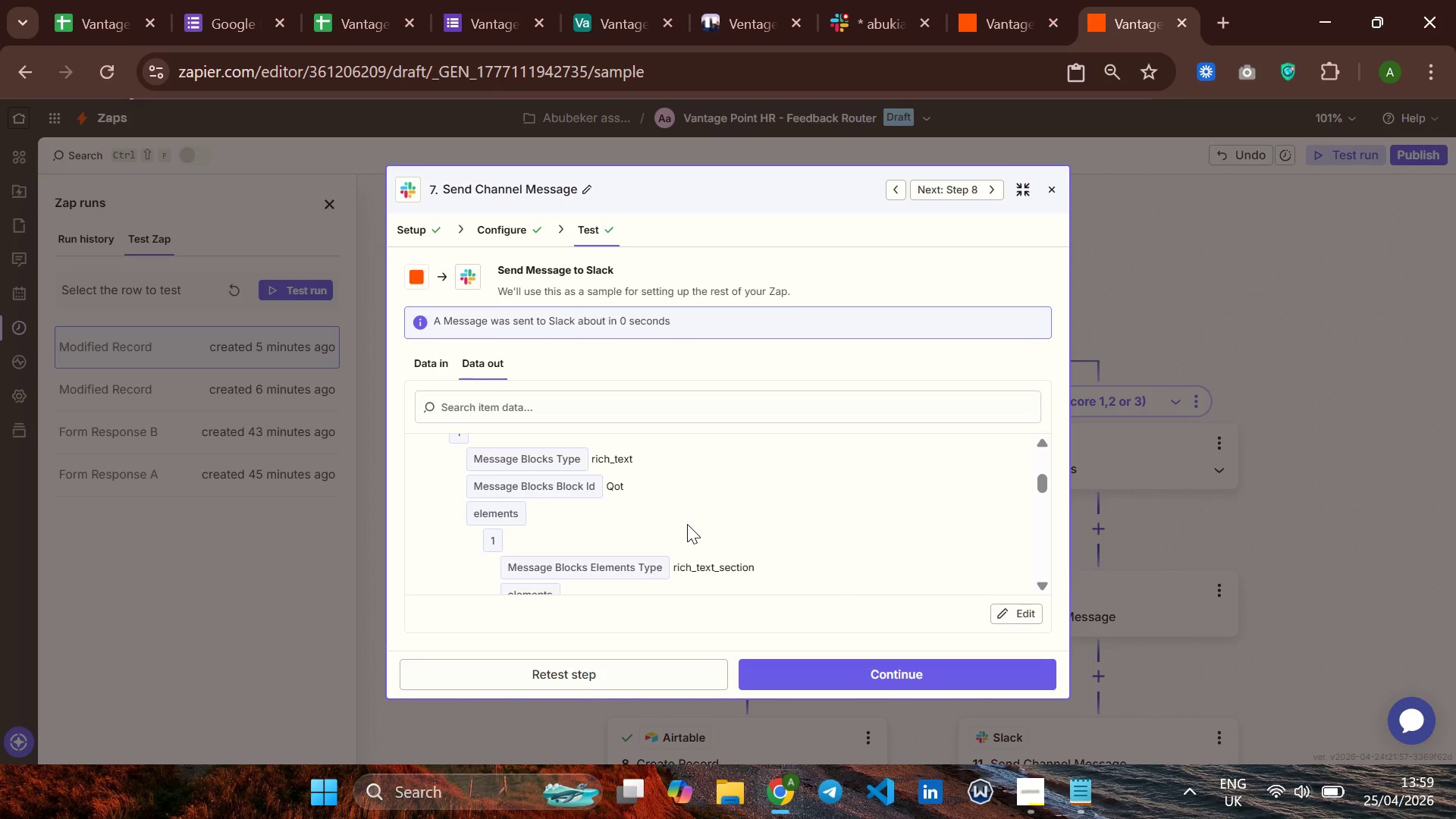 
scroll: coordinate [678, 538], scroll_direction: up, amount: 5.0
 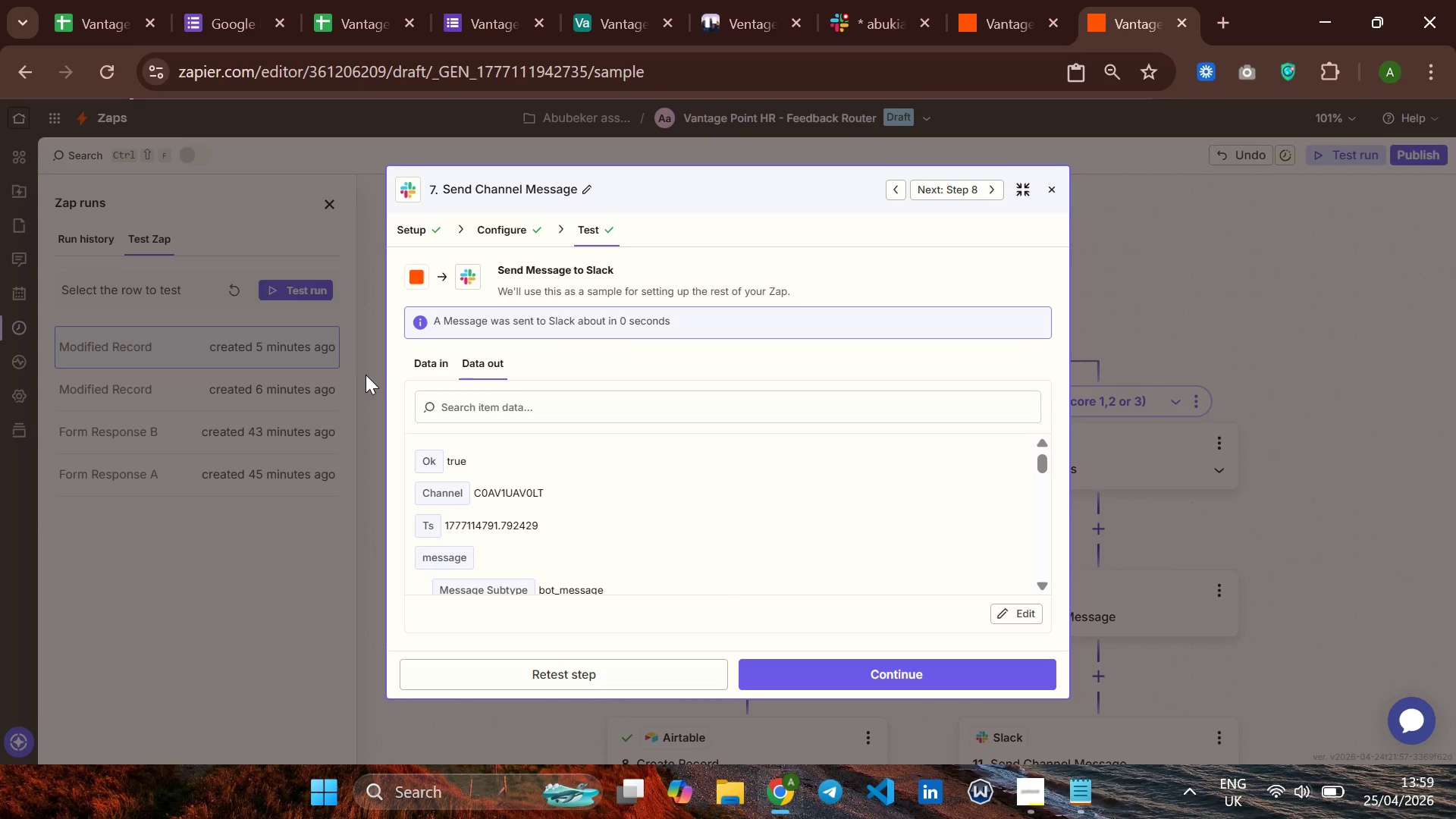 
left_click([413, 360])
 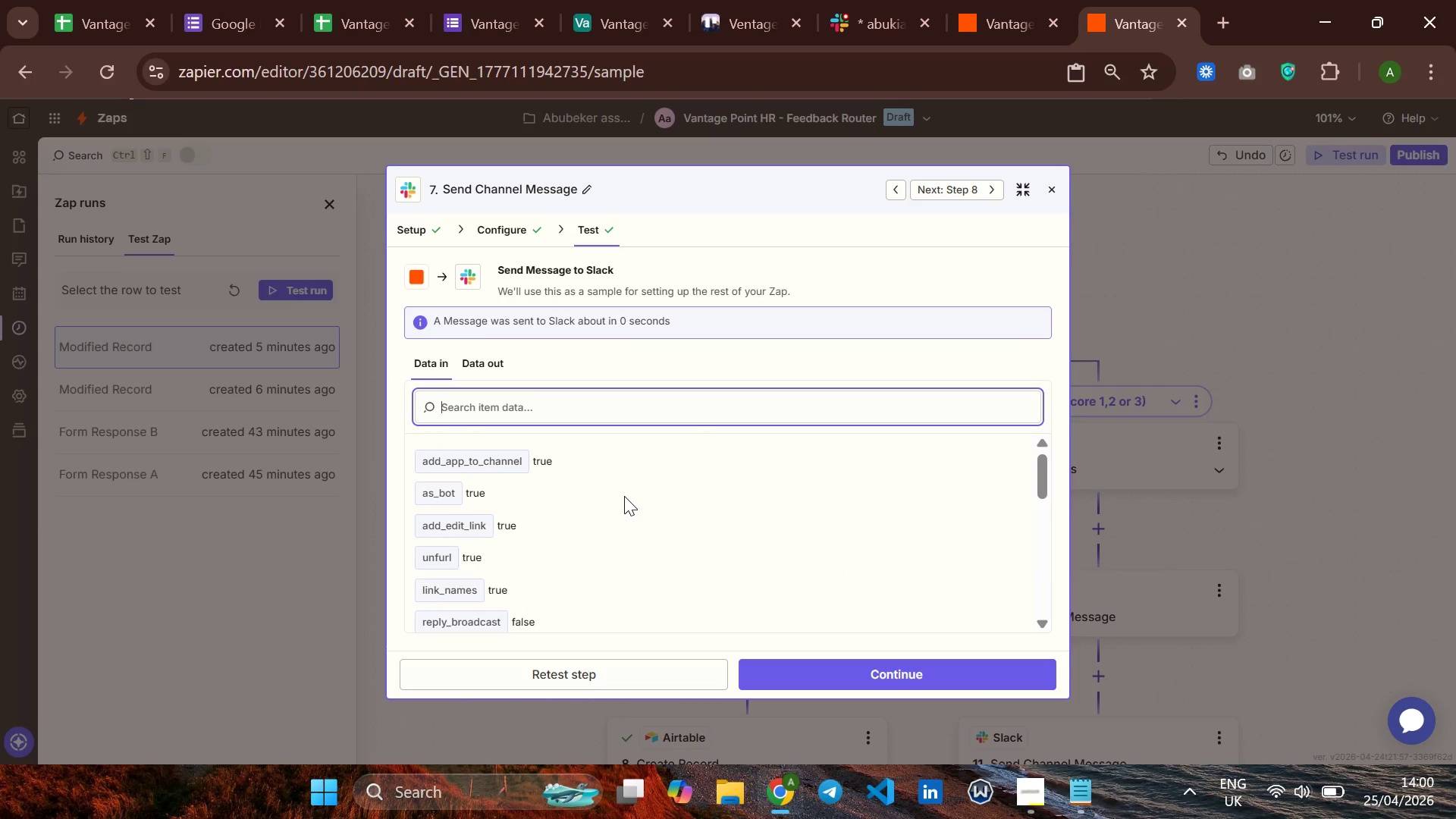 
scroll: coordinate [624, 495], scroll_direction: down, amount: 1.0
 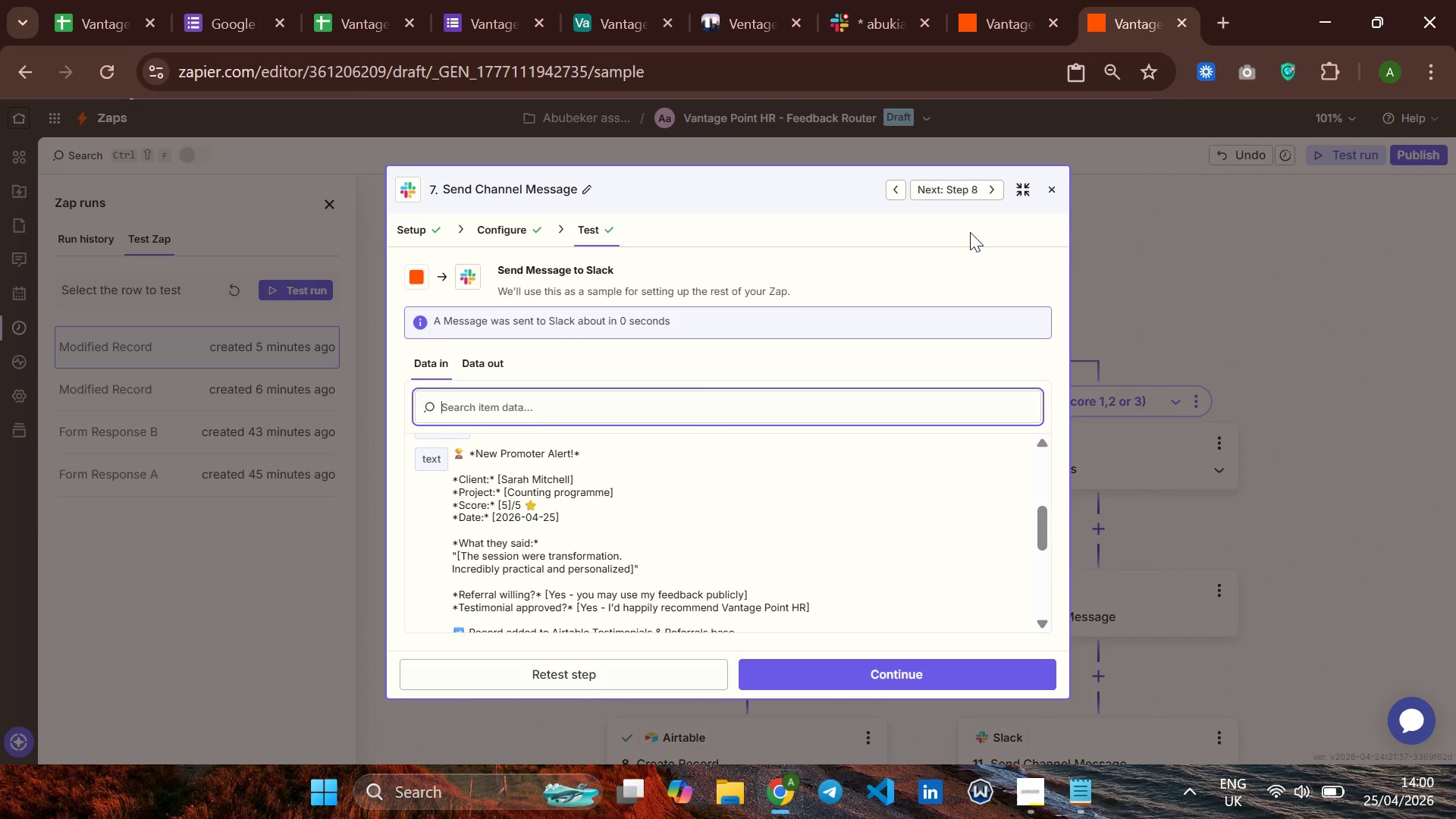 
left_click([1019, 194])
 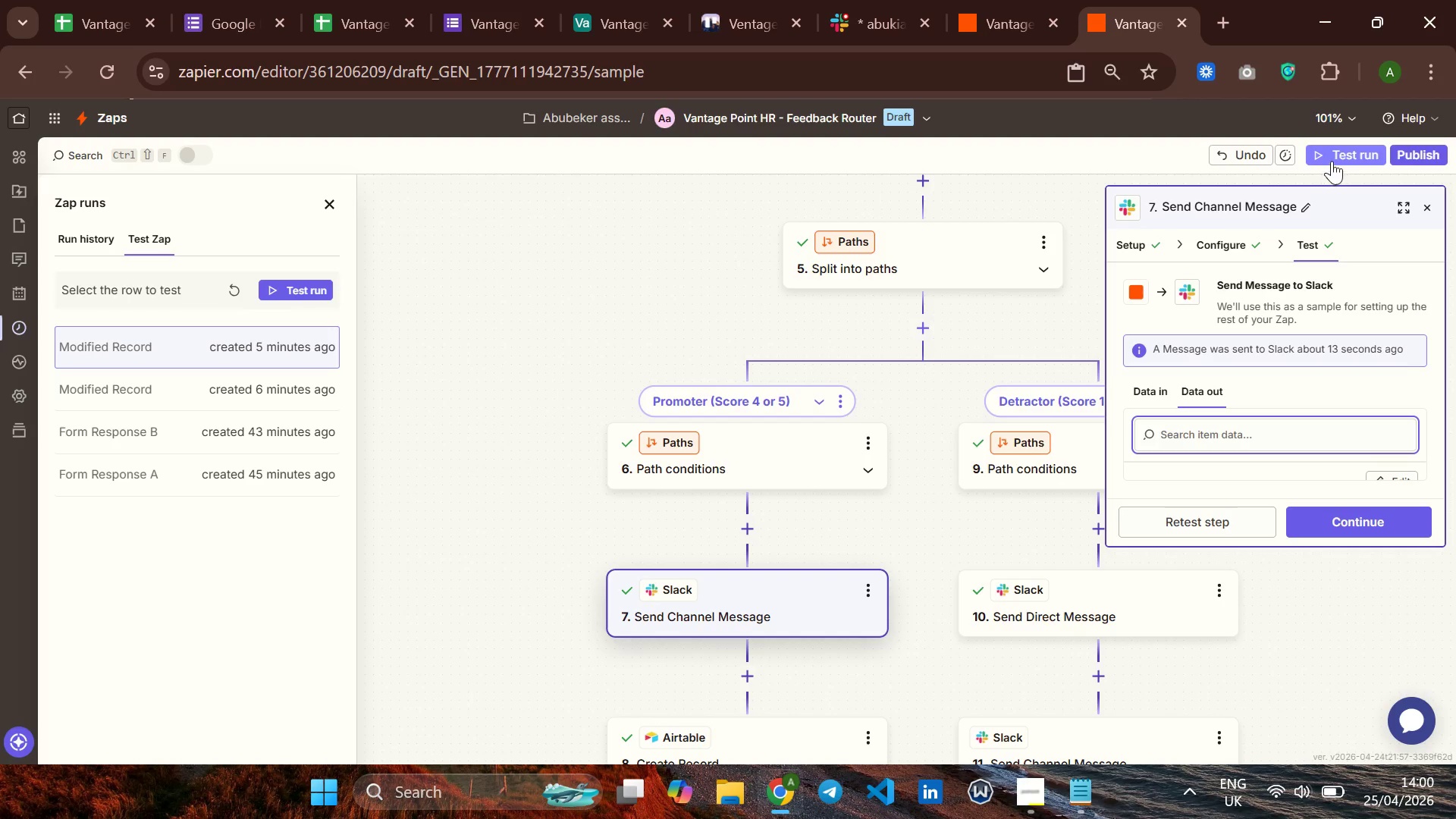 
left_click_drag(start_coordinate=[1336, 152], to_coordinate=[1336, 155])
 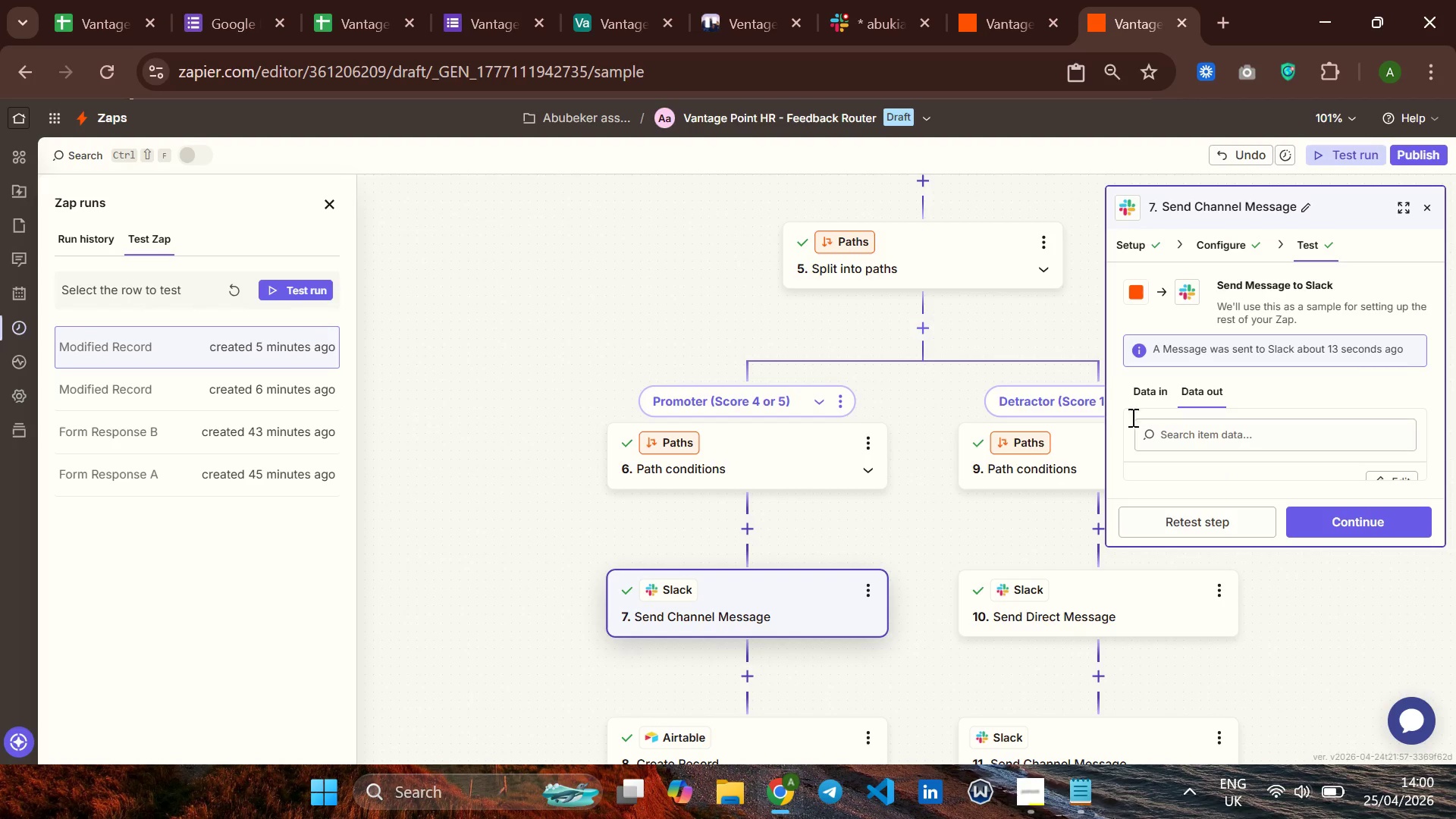 
left_click([301, 289])
 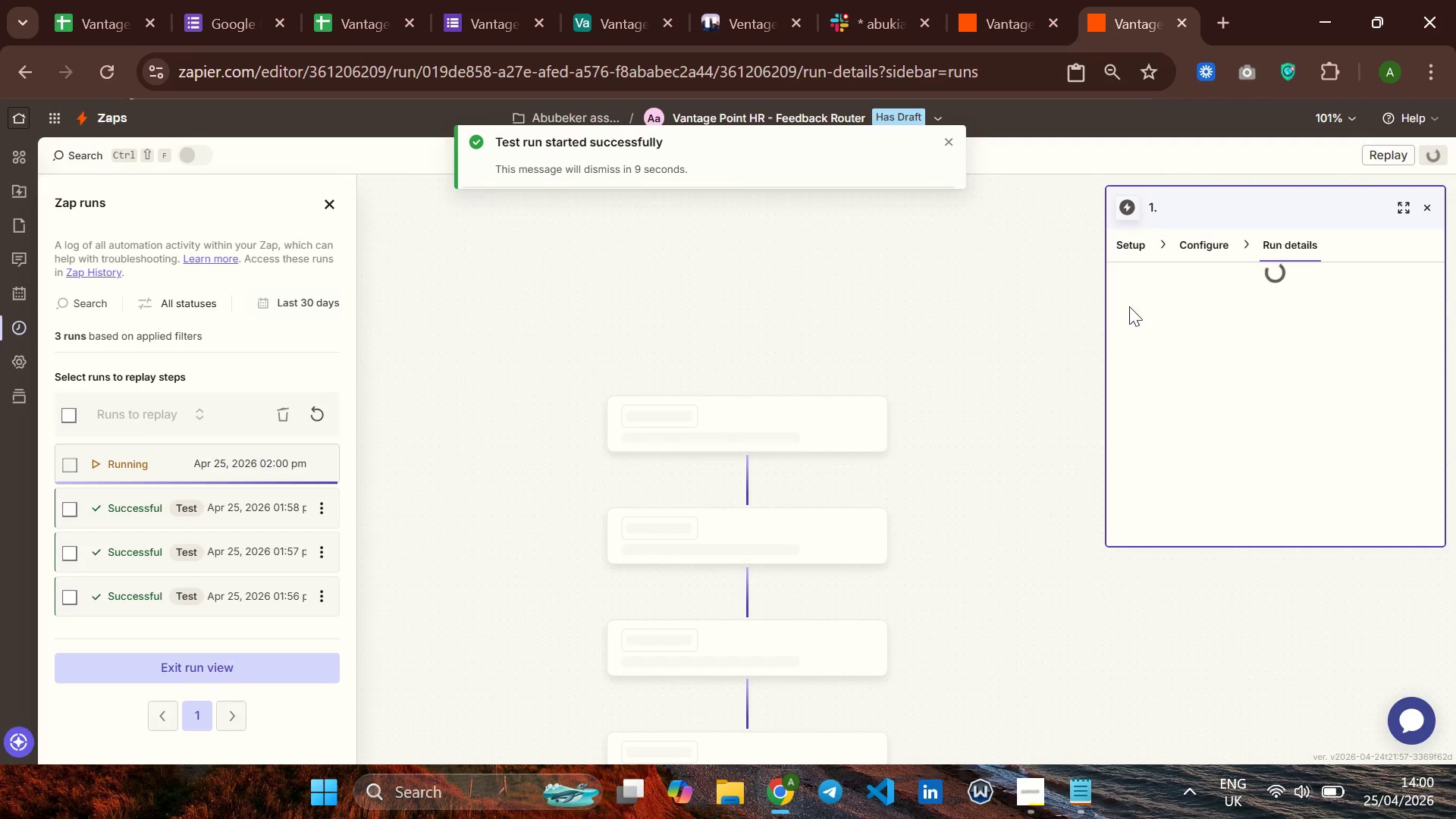 
wait(5.09)
 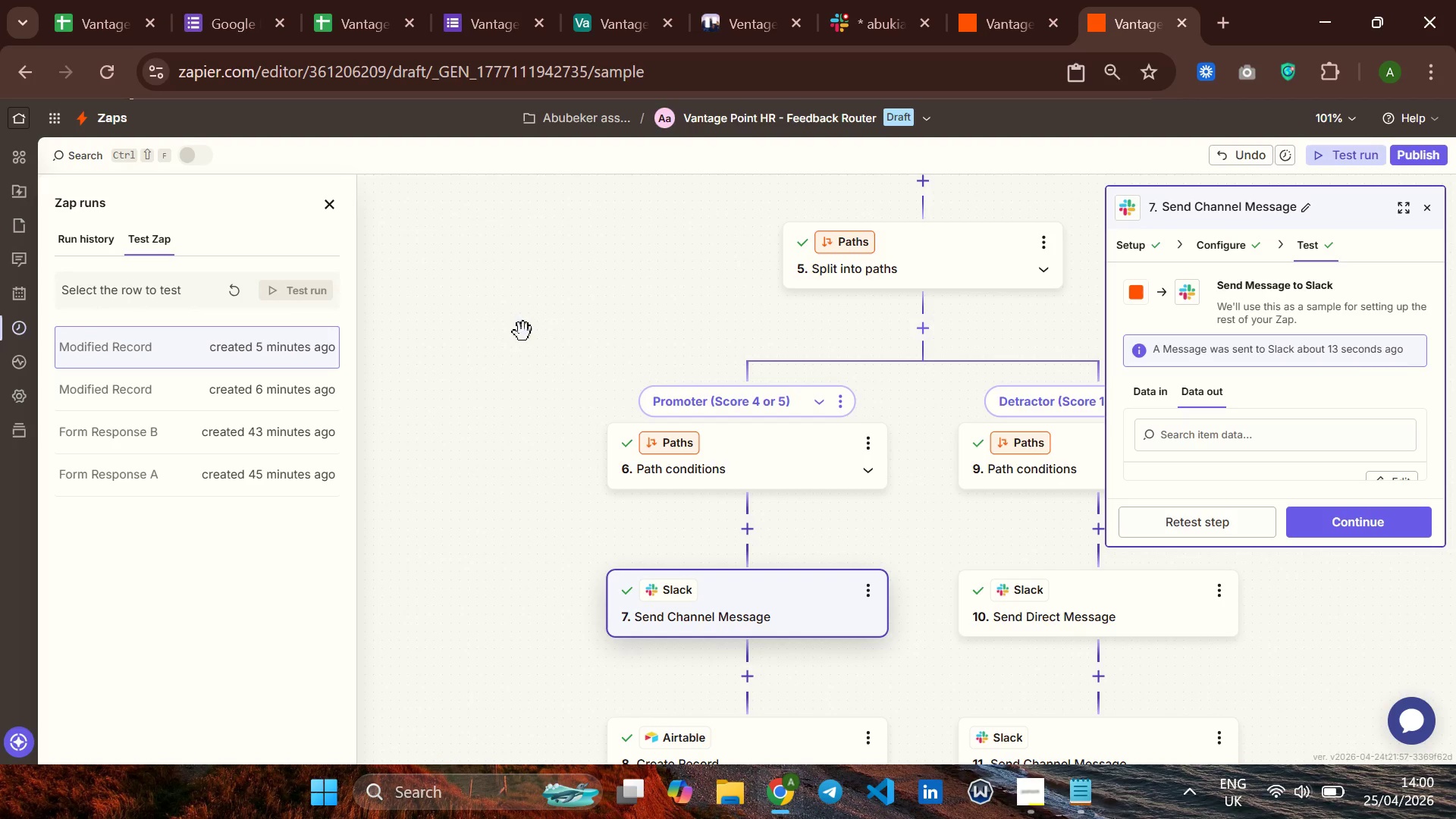 
scroll: coordinate [921, 450], scroll_direction: down, amount: 5.0
 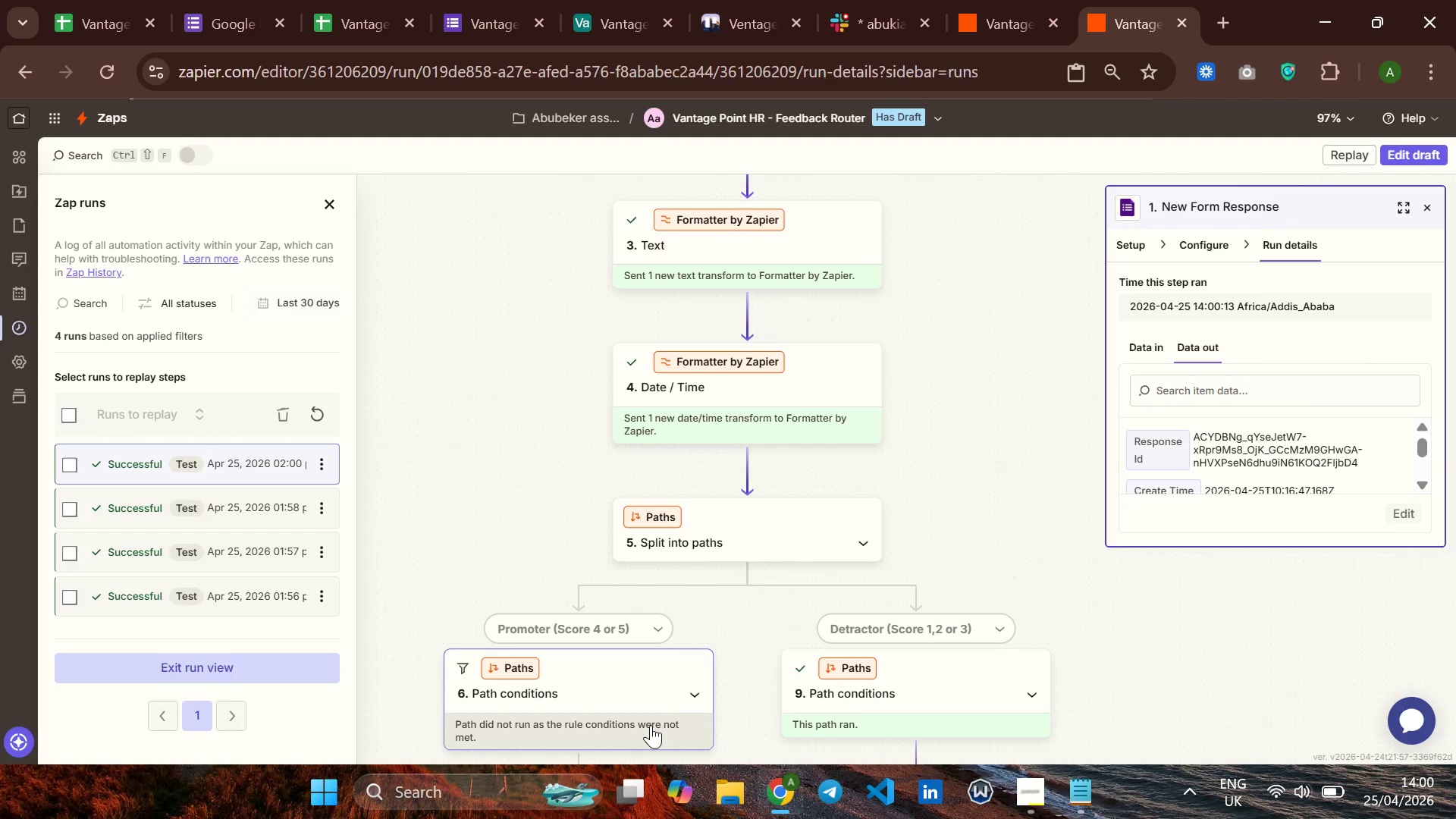 
wait(9.64)
 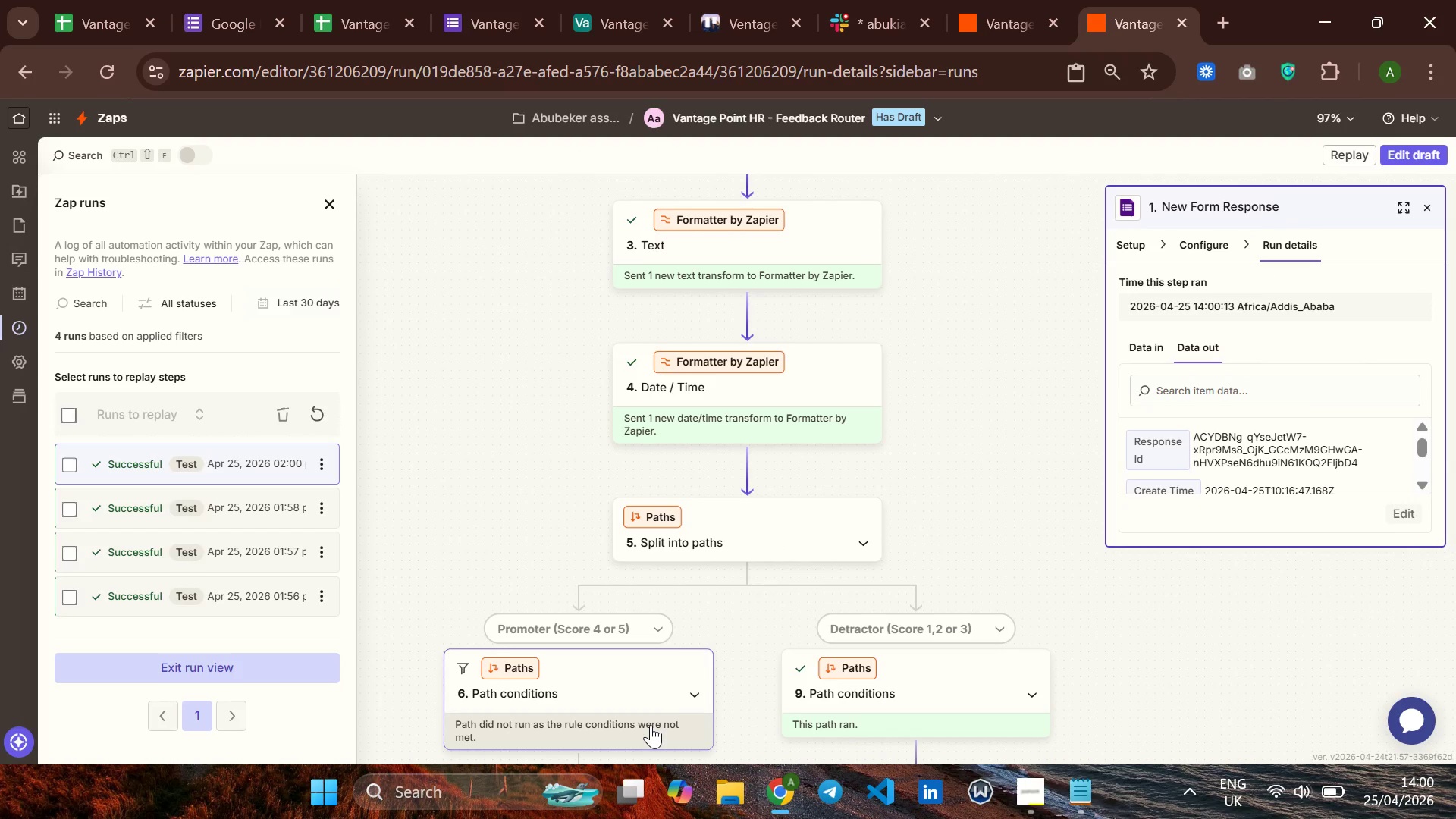 
scroll: coordinate [155, 600], scroll_direction: down, amount: 11.0
 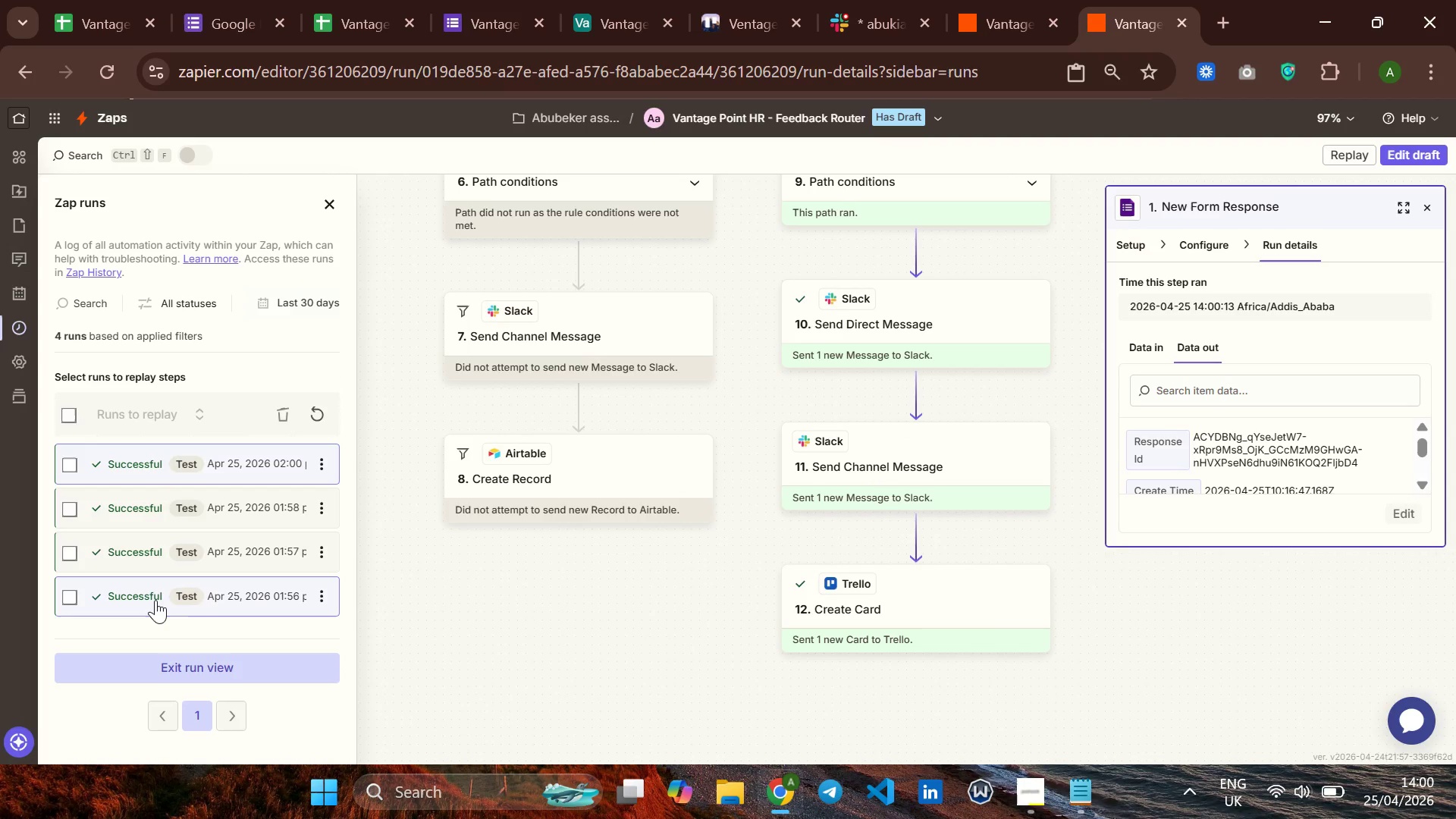 
left_click([155, 600])
 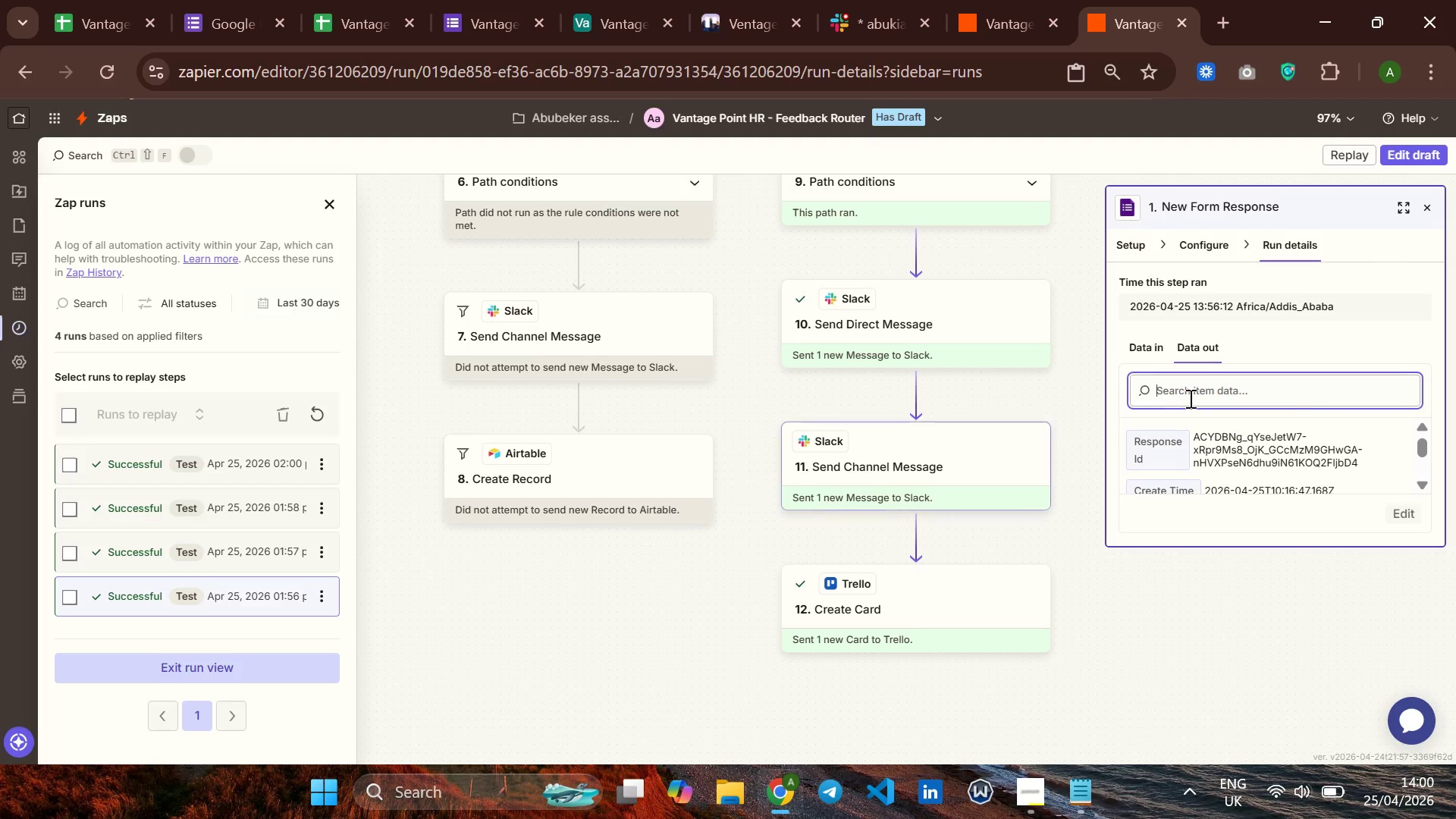 
scroll: coordinate [1323, 453], scroll_direction: down, amount: 1.0
 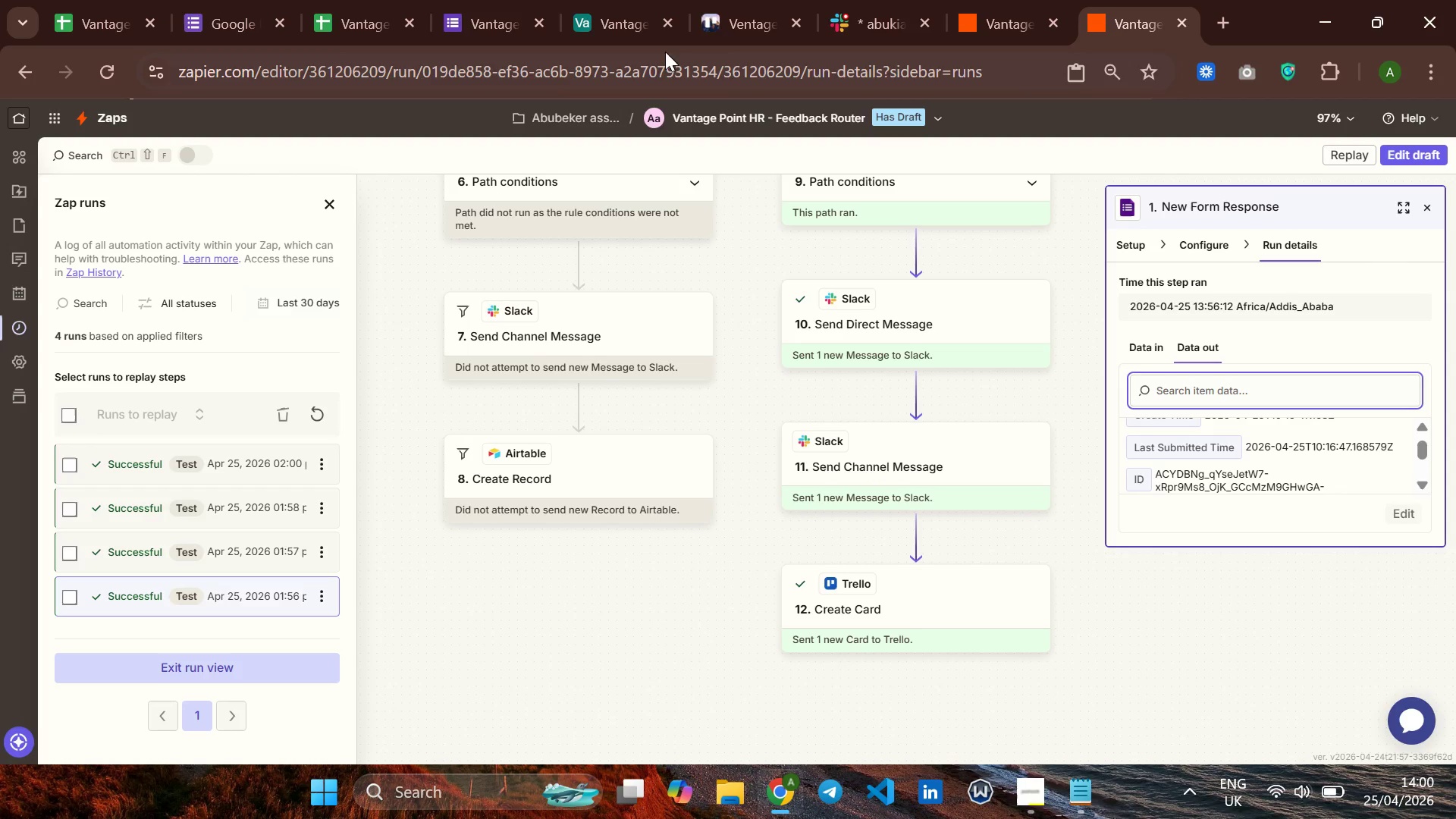 
left_click([871, 8])
 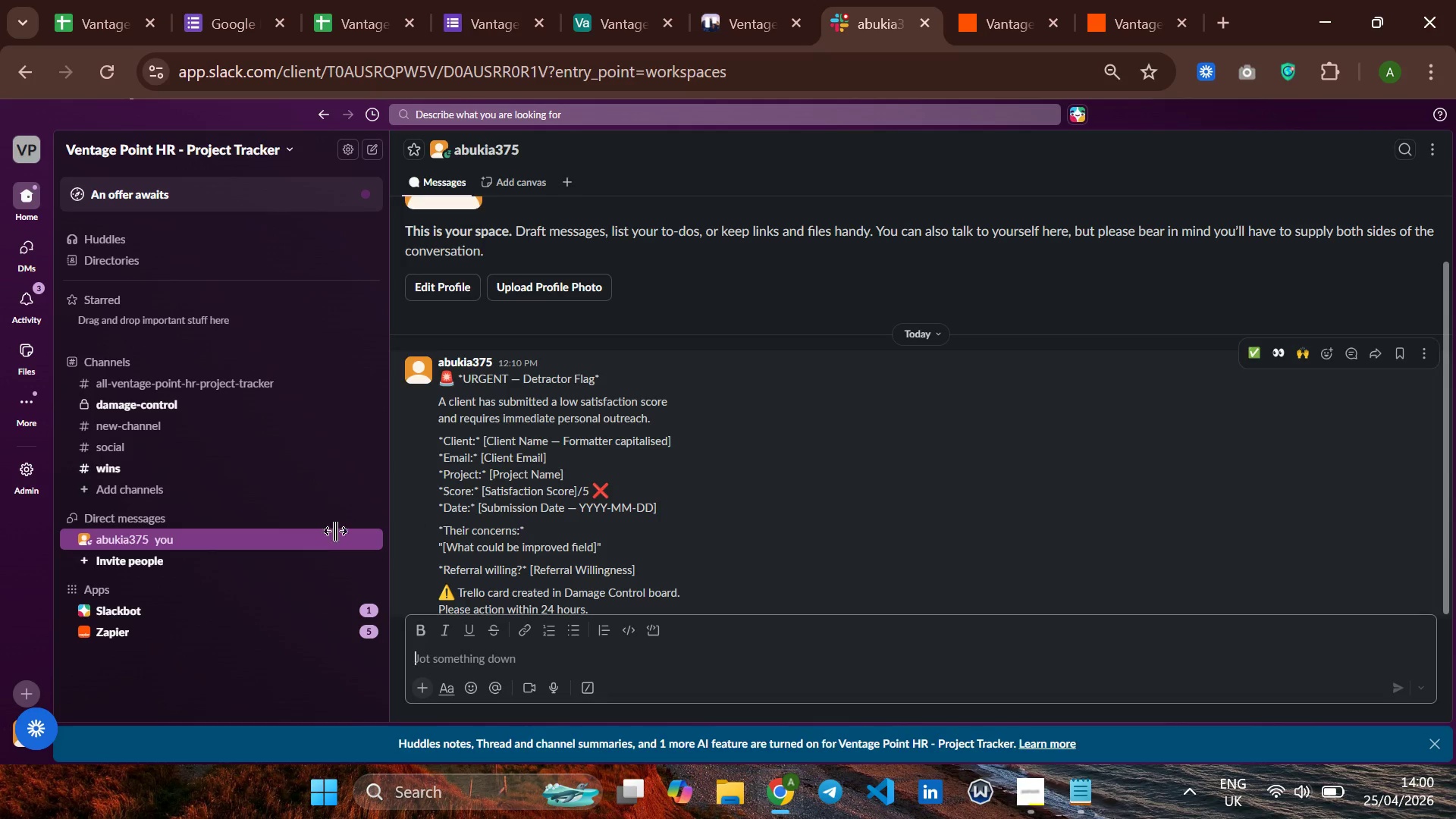 
scroll: coordinate [544, 452], scroll_direction: down, amount: 5.0
 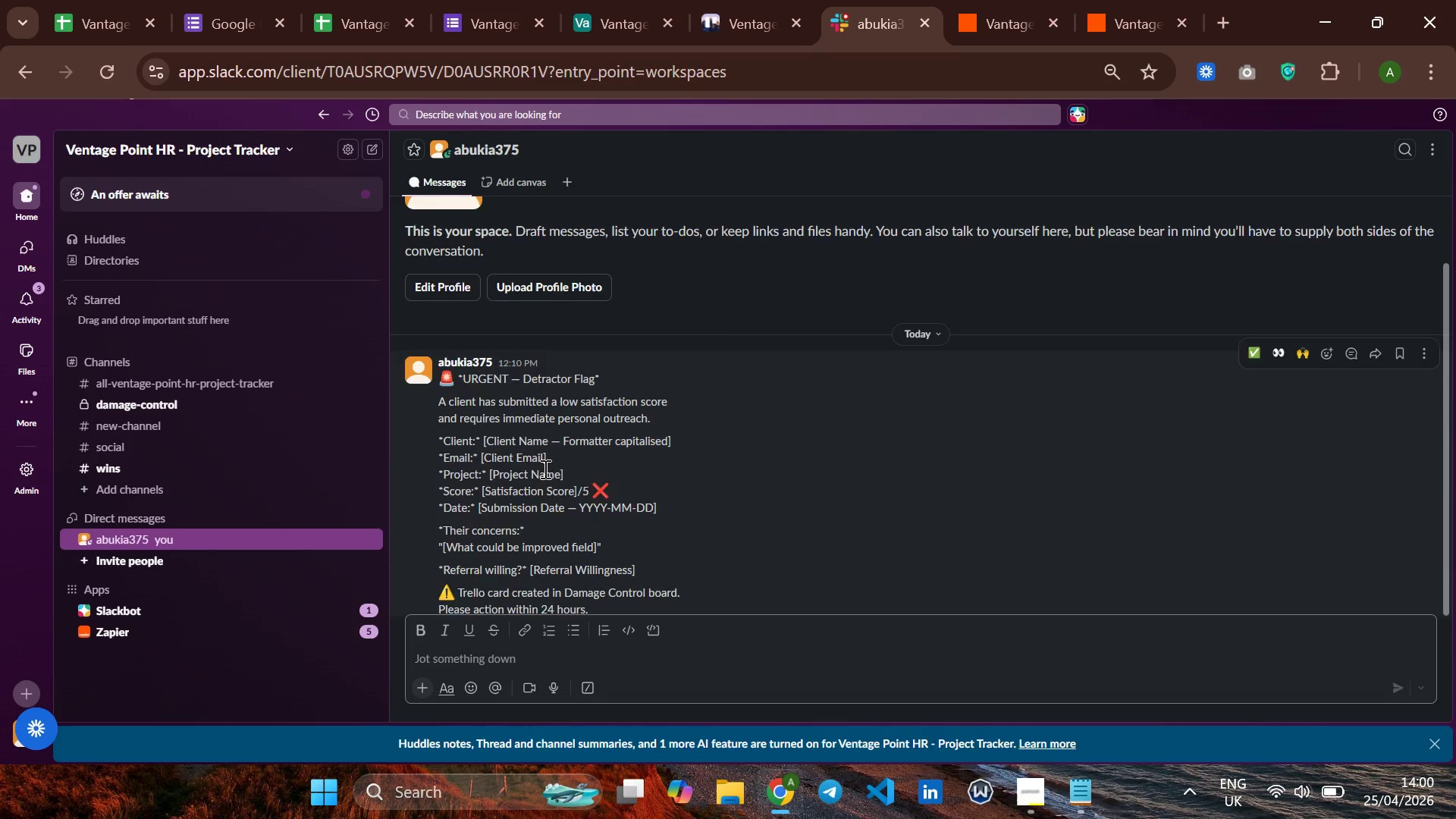 
scroll: coordinate [544, 469], scroll_direction: none, amount: 0.0
 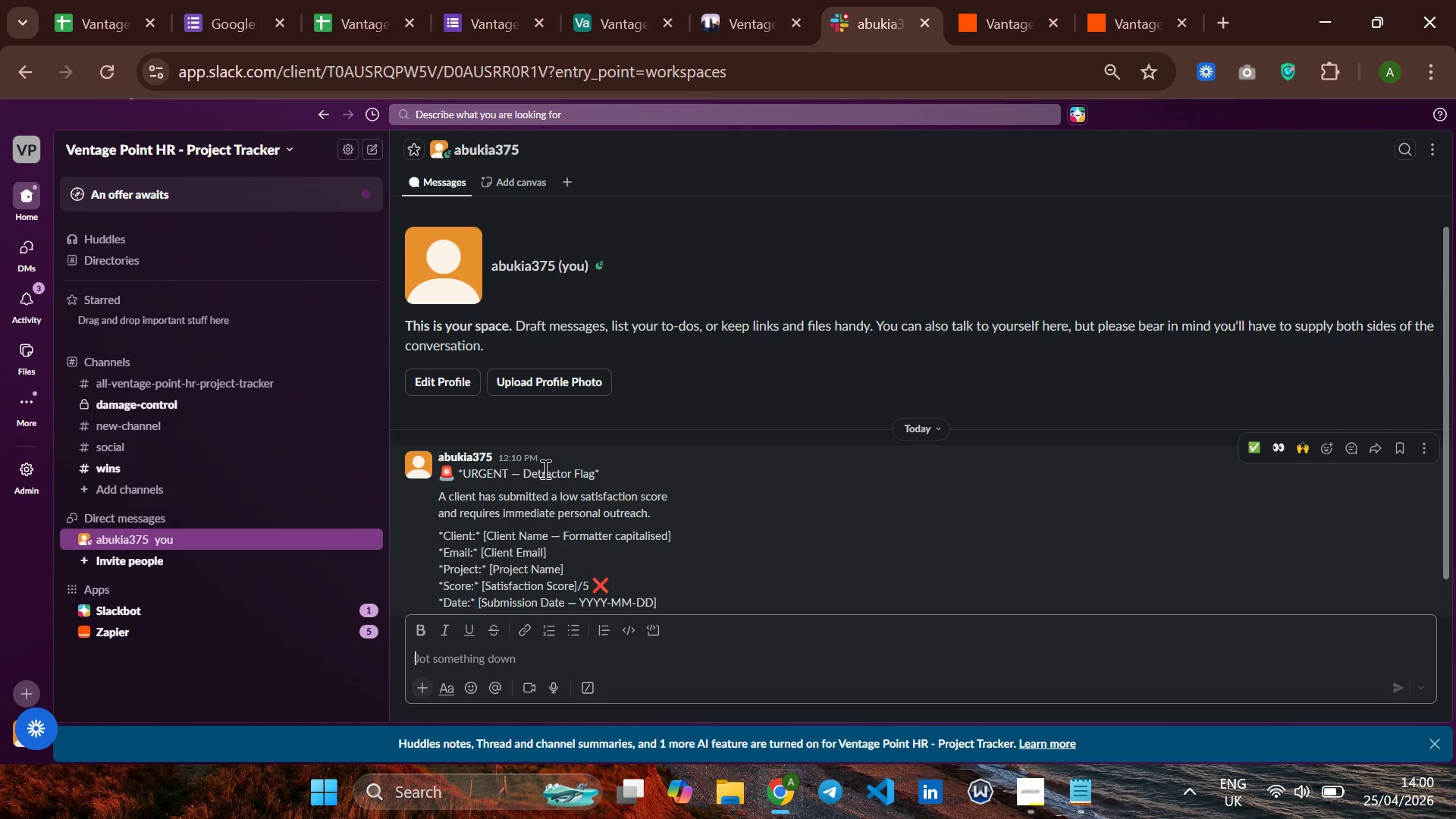 
scroll: coordinate [544, 469], scroll_direction: up, amount: 6.0
 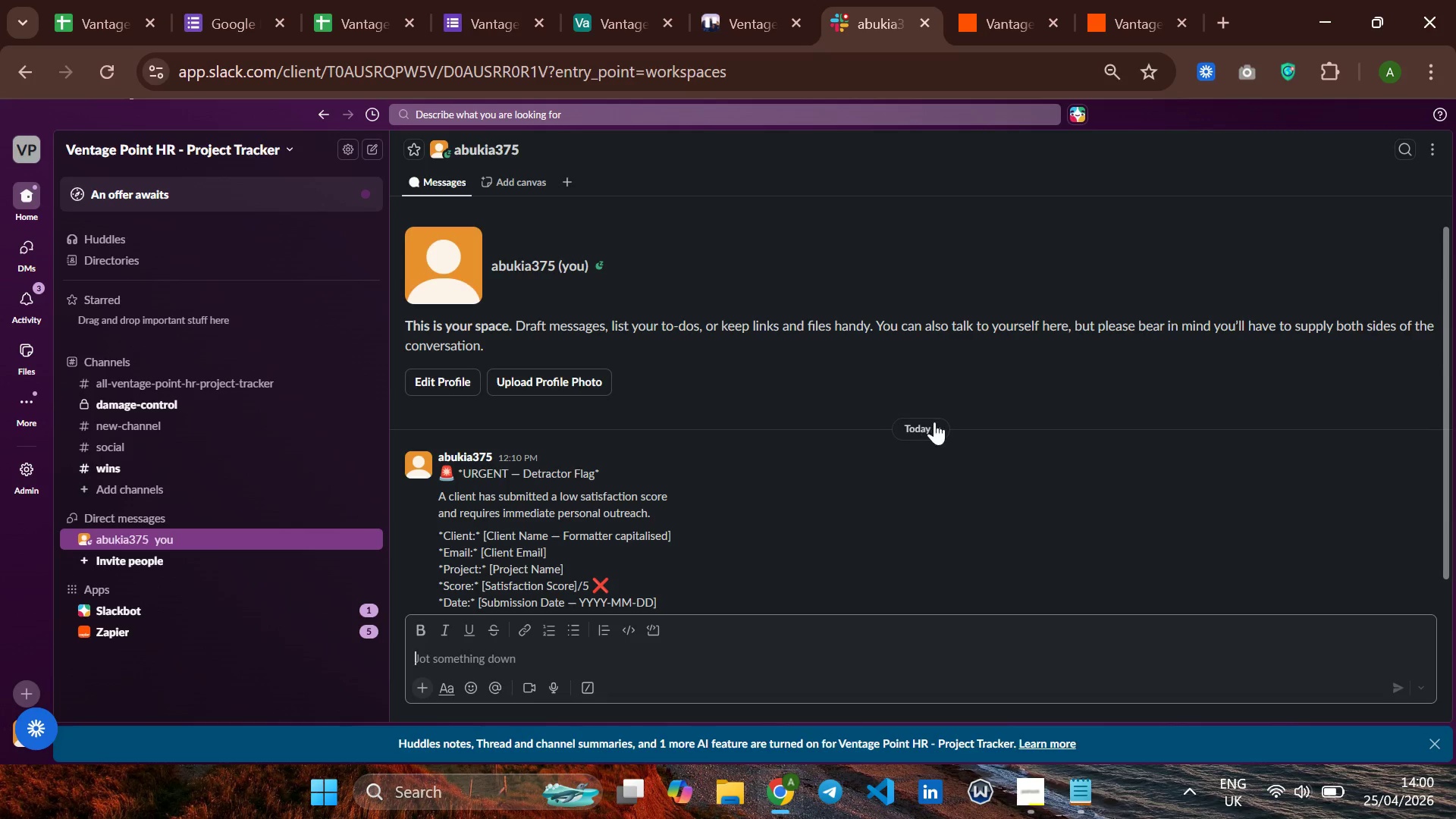 
left_click([934, 422])
 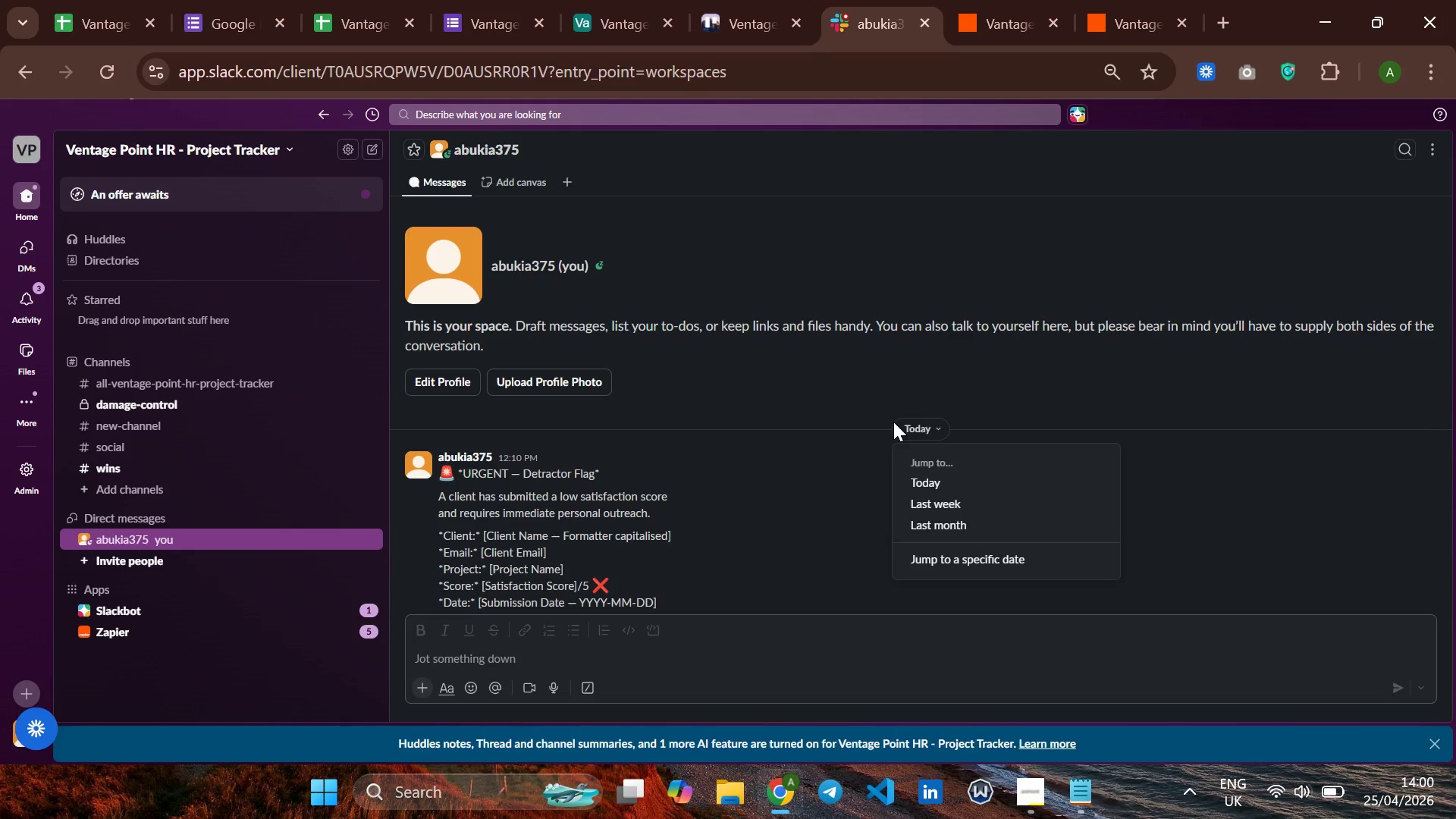 
left_click([905, 416])
 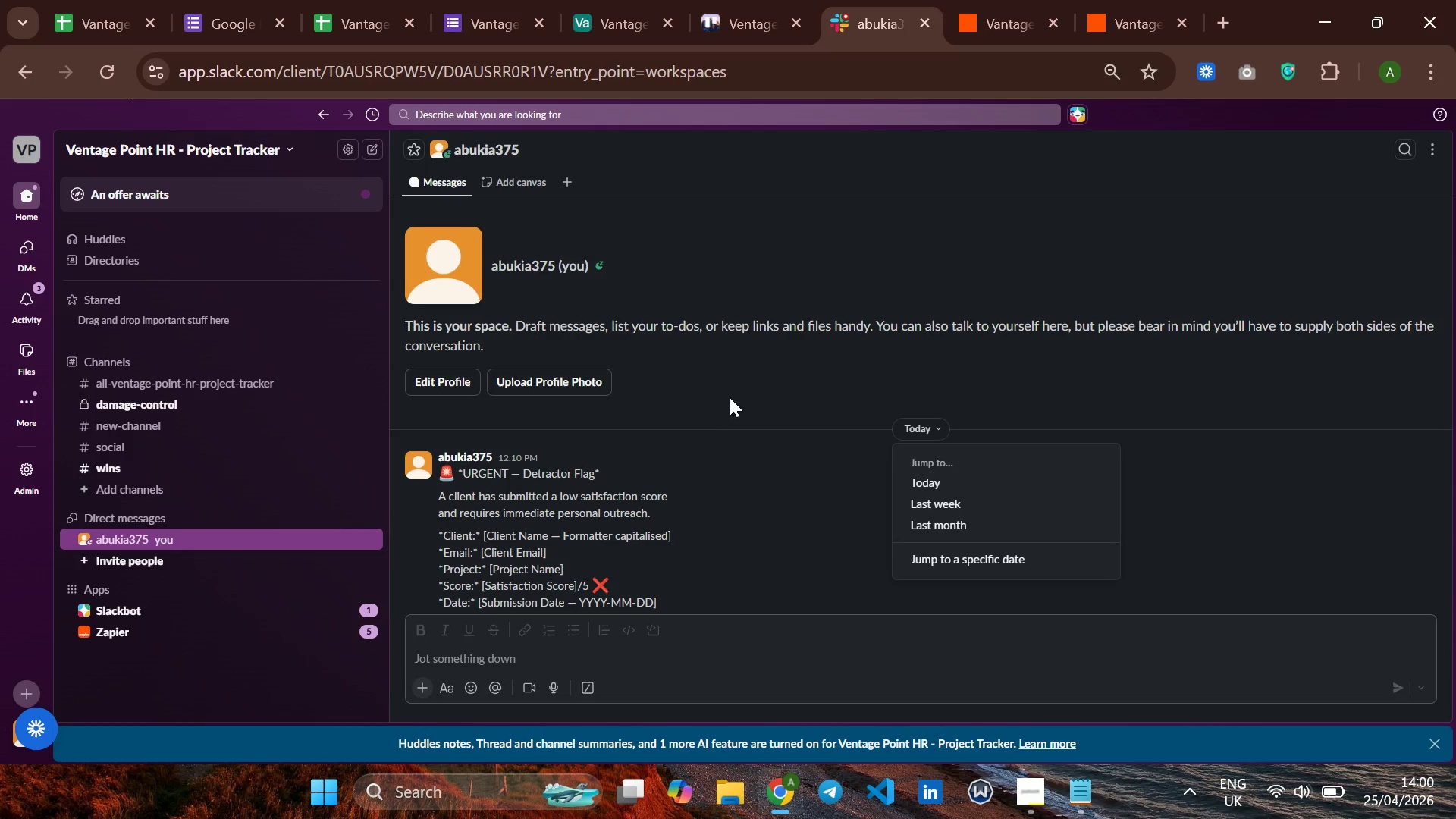 
scroll: coordinate [720, 407], scroll_direction: down, amount: 3.0
 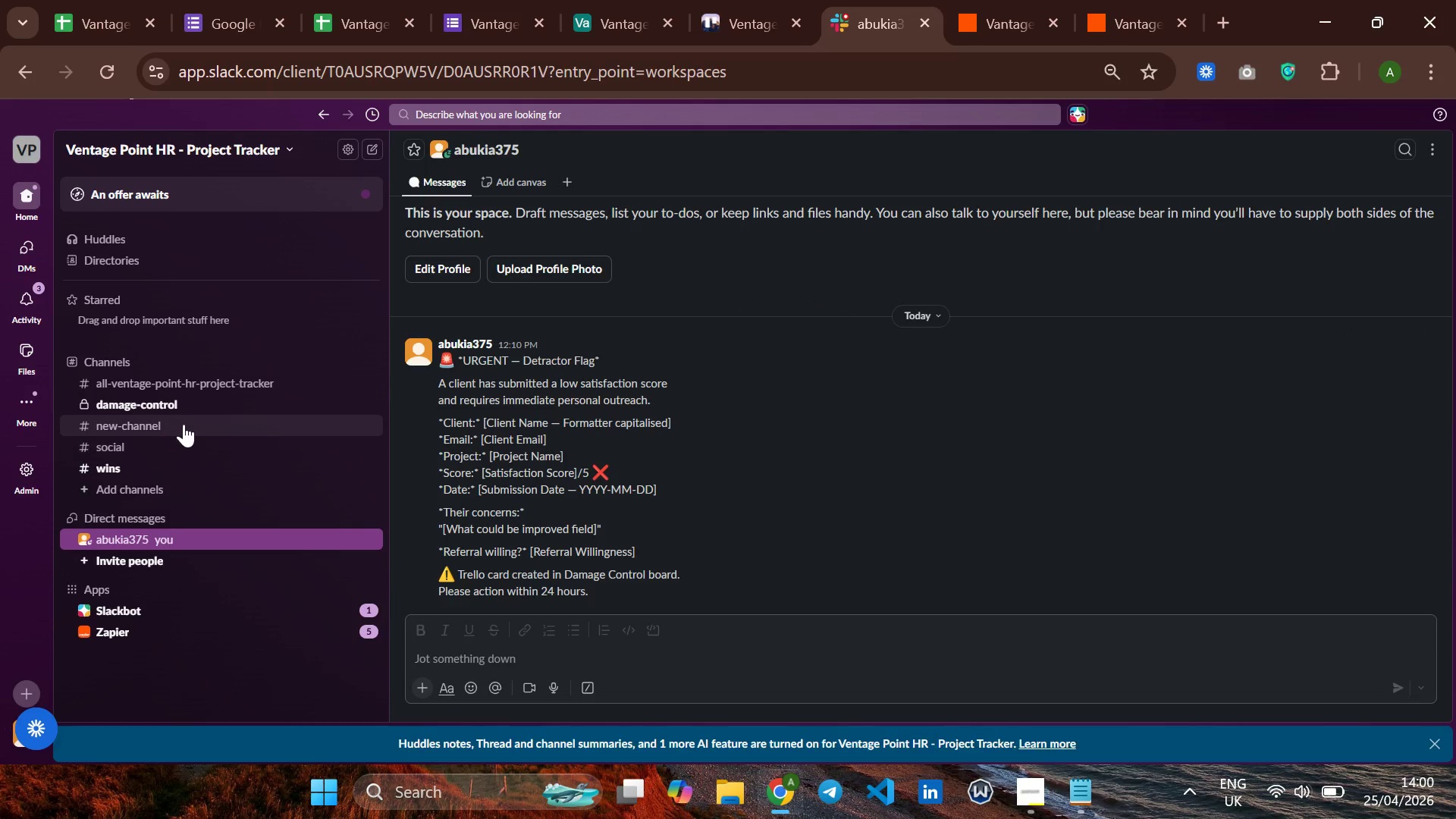 
left_click([202, 407])
 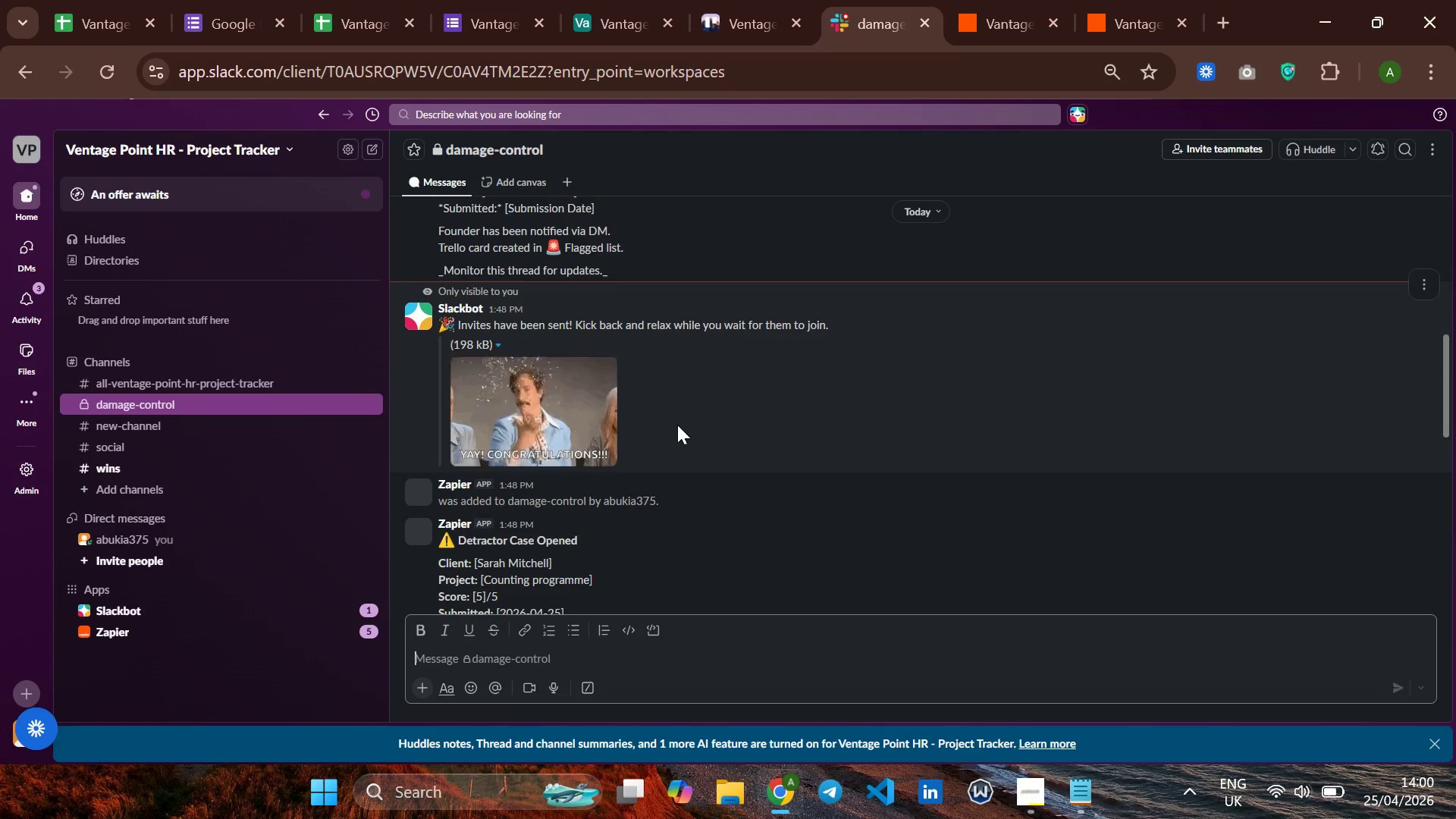 
scroll: coordinate [699, 441], scroll_direction: down, amount: 14.0
 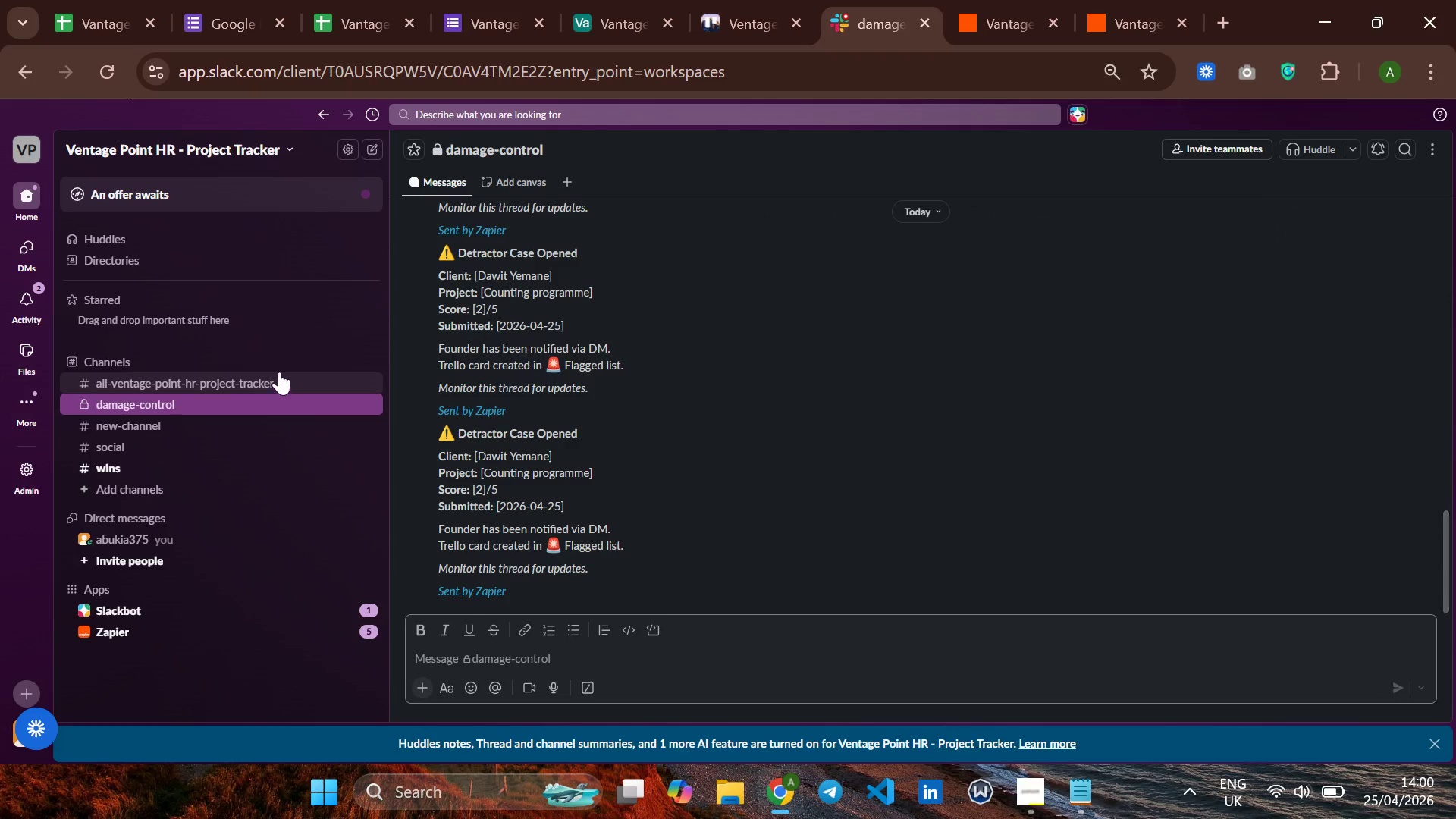 
left_click([276, 369])
 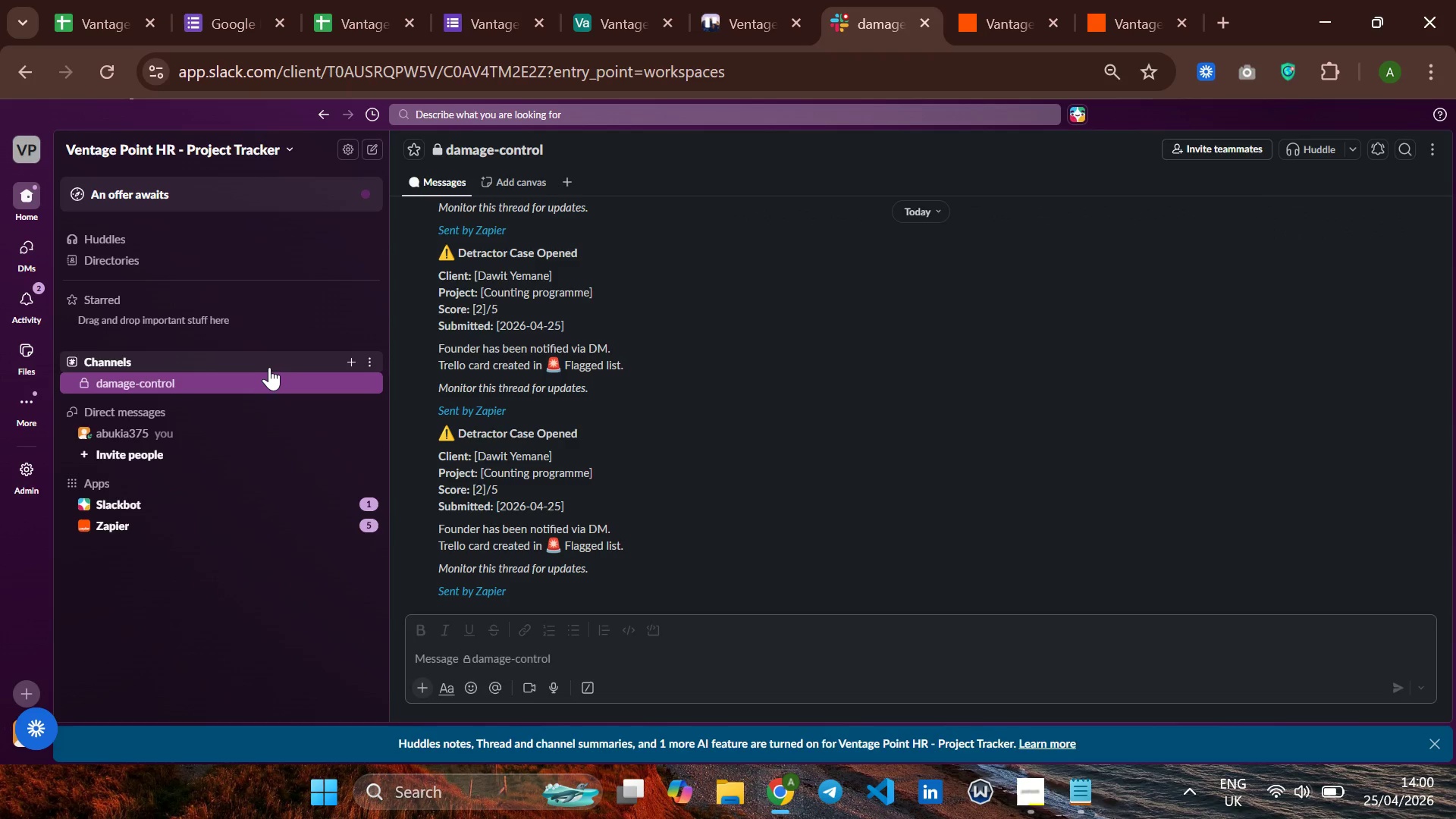 
left_click([270, 364])
 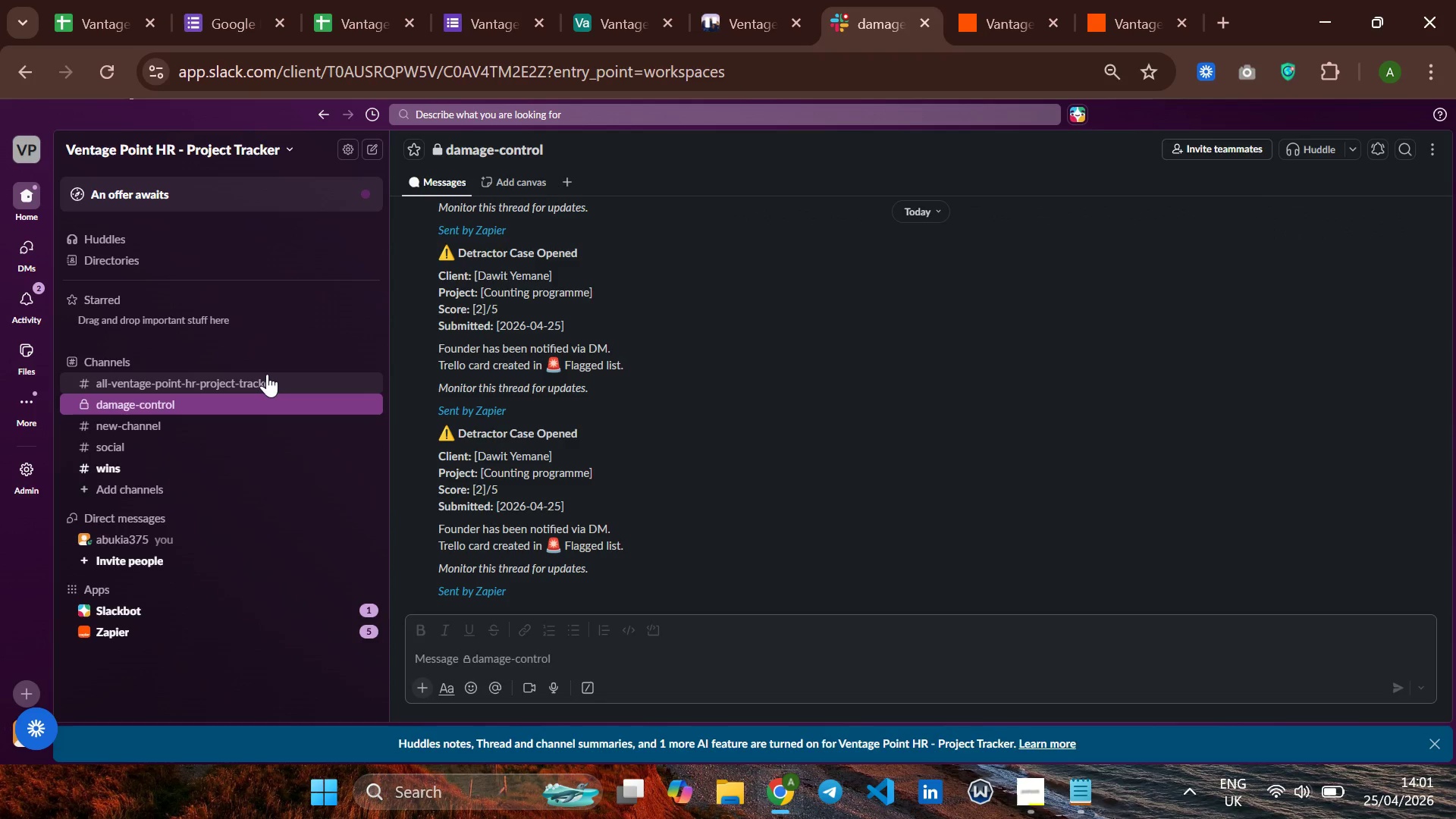 
left_click([267, 374])
 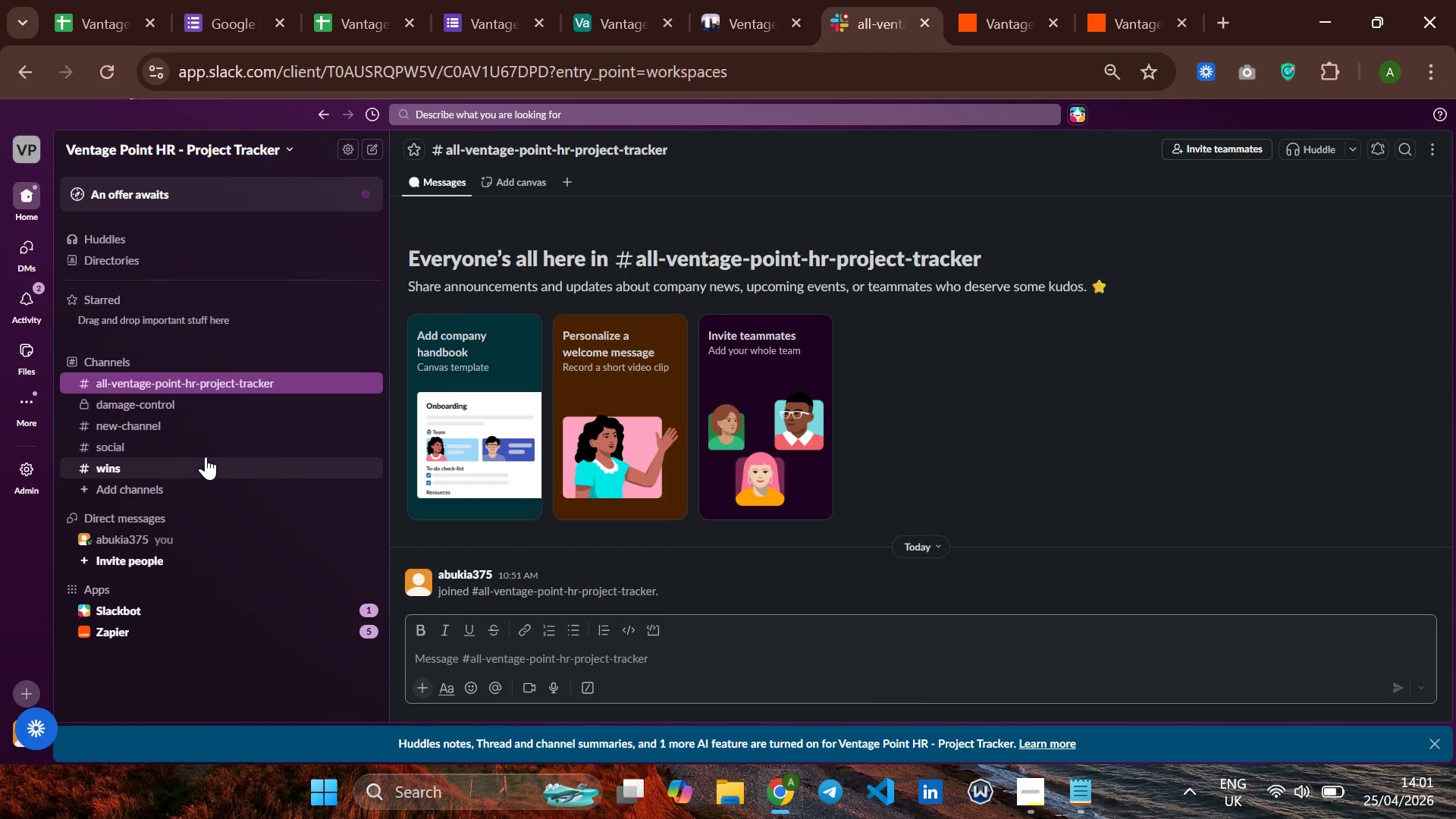 
left_click([201, 466])
 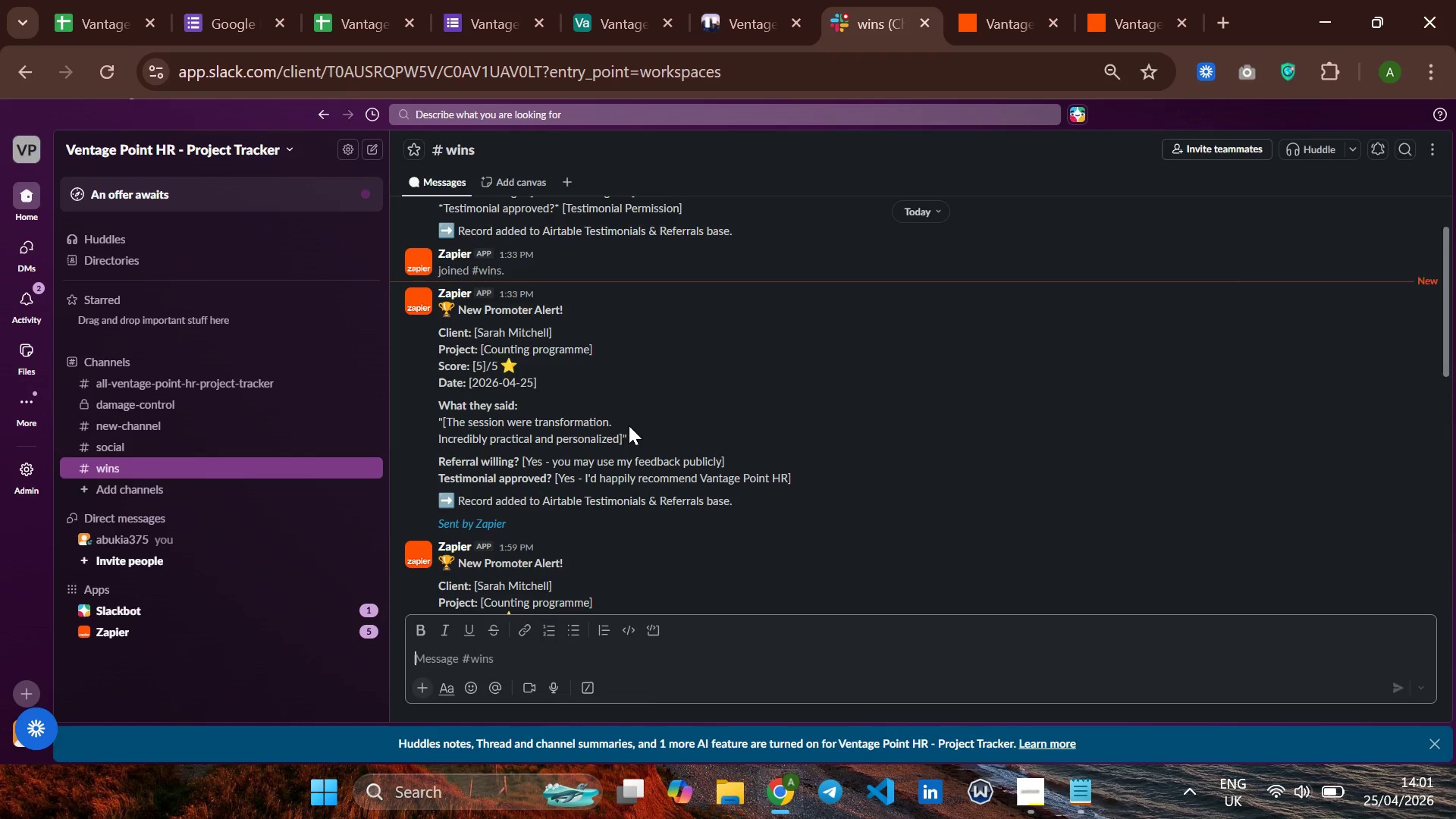 
scroll: coordinate [630, 425], scroll_direction: down, amount: 7.0
 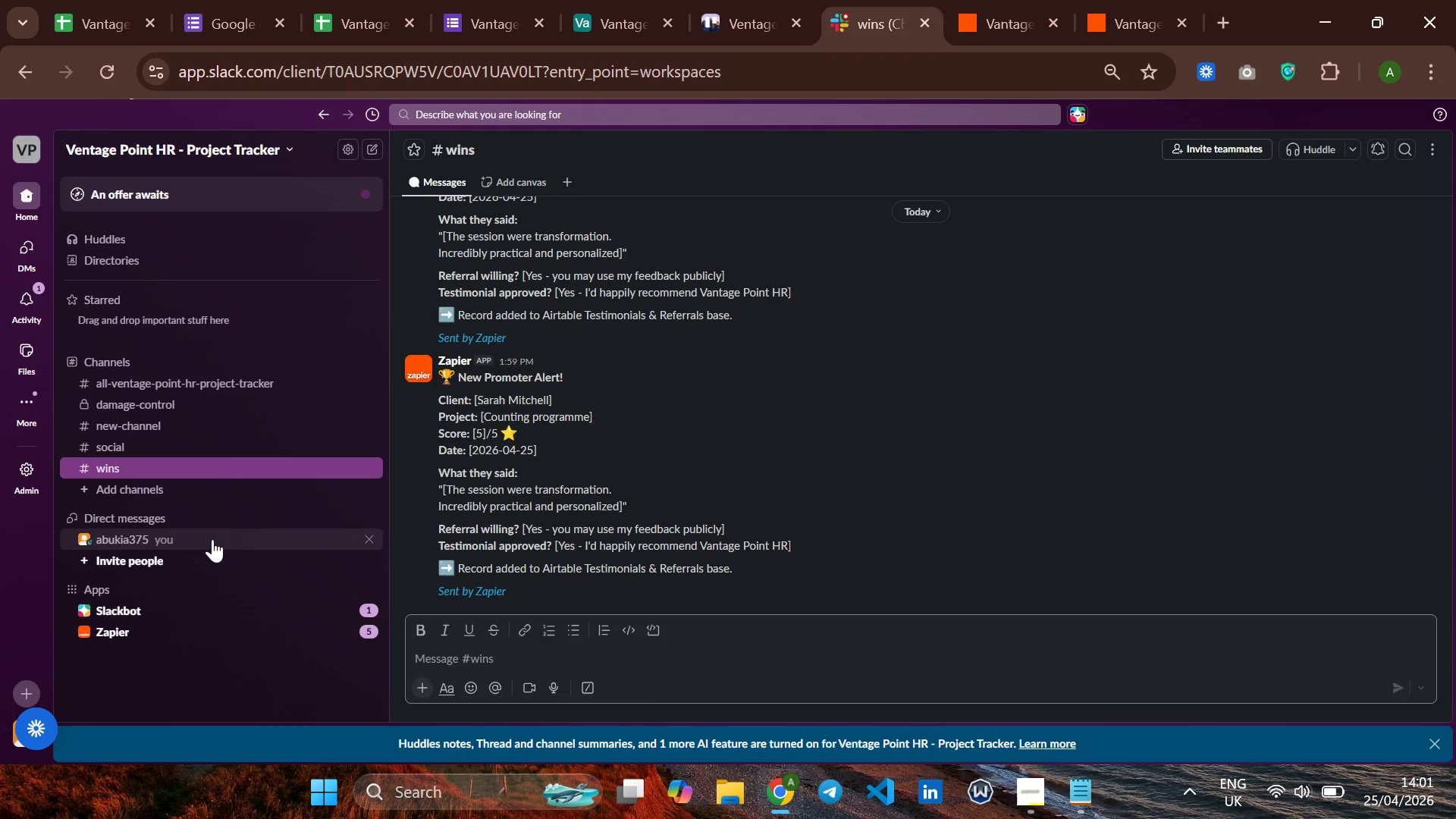 
left_click([215, 536])
 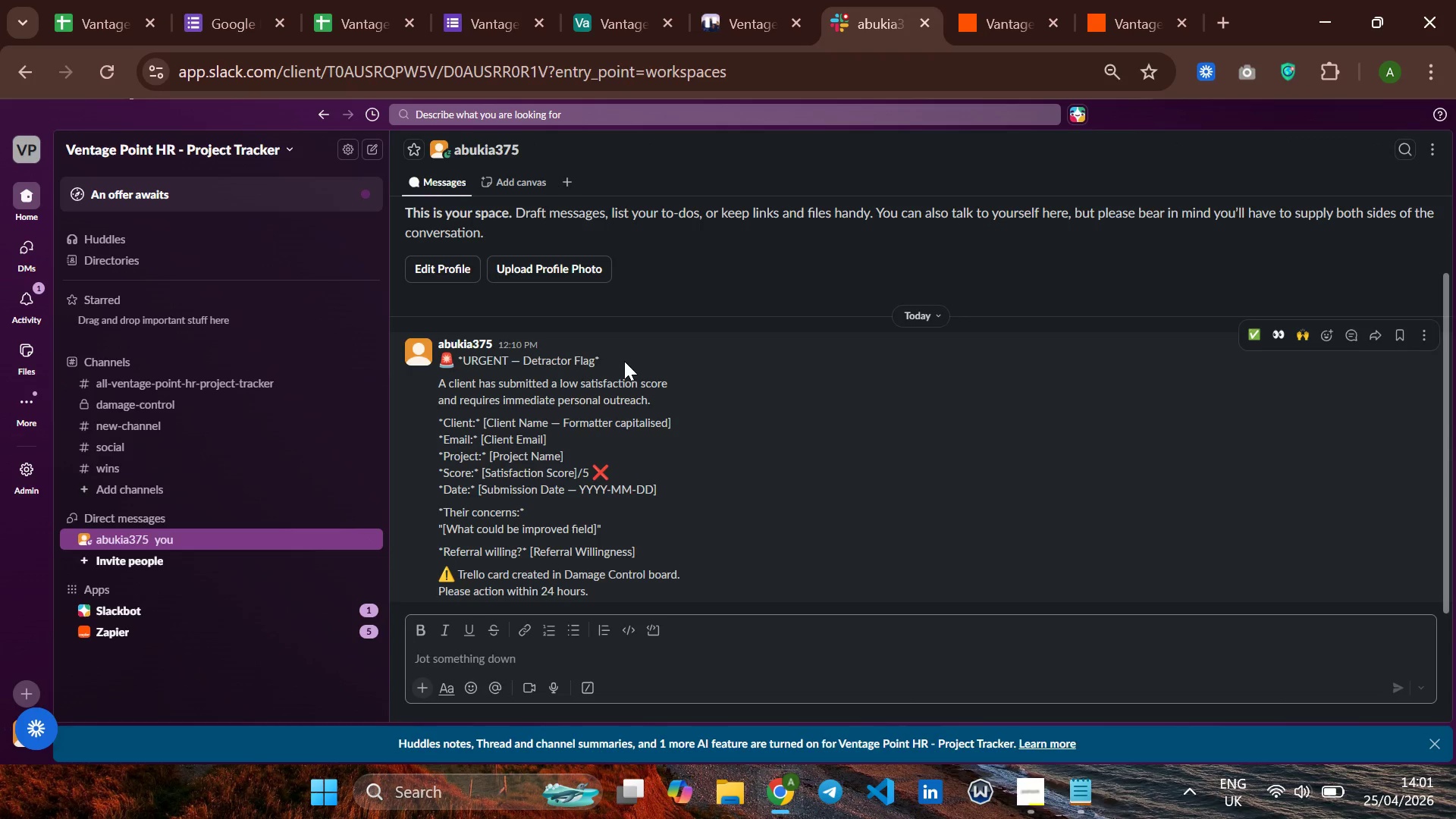 
scroll: coordinate [624, 362], scroll_direction: down, amount: 5.0
 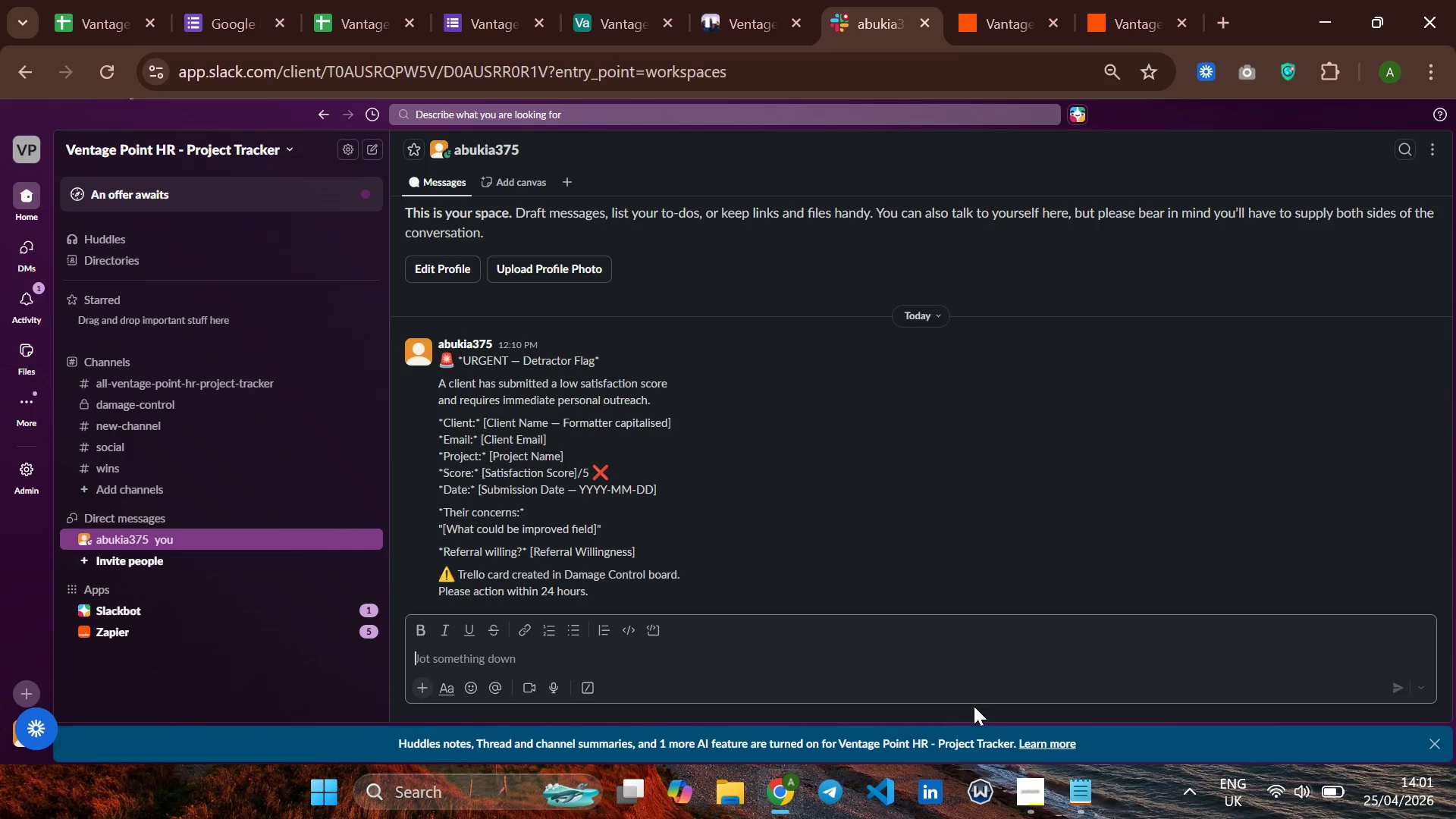 